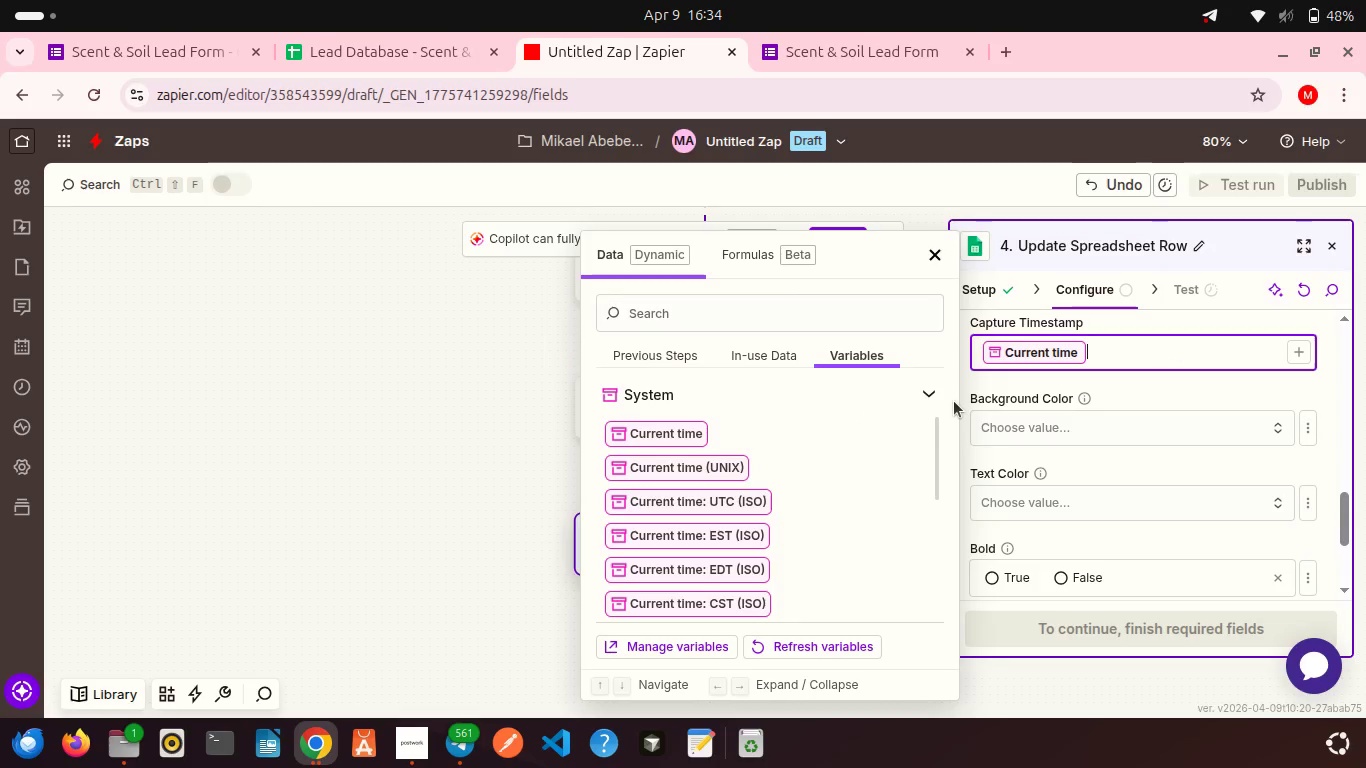 
left_click([981, 394])
 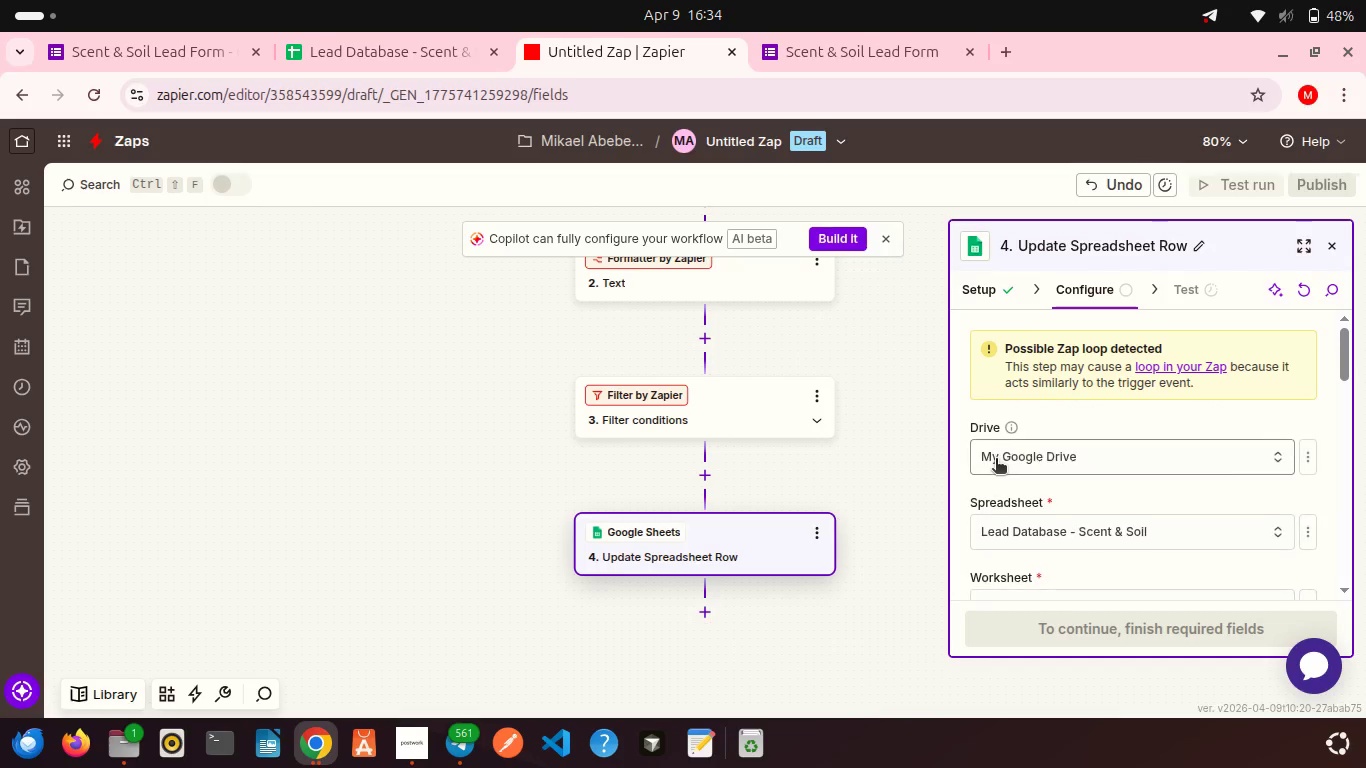 
scroll: coordinate [996, 460], scroll_direction: down, amount: 3.0
 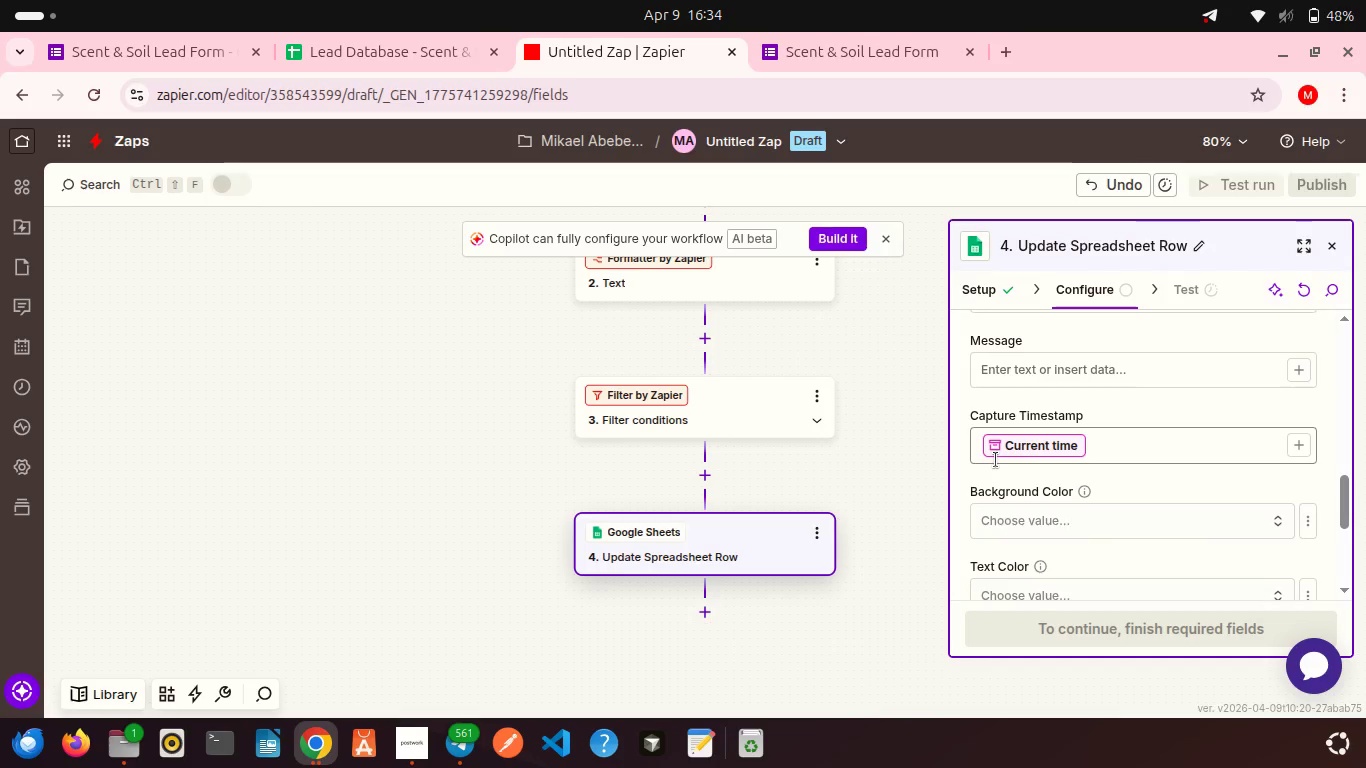 
scroll: coordinate [996, 460], scroll_direction: up, amount: 1.0
 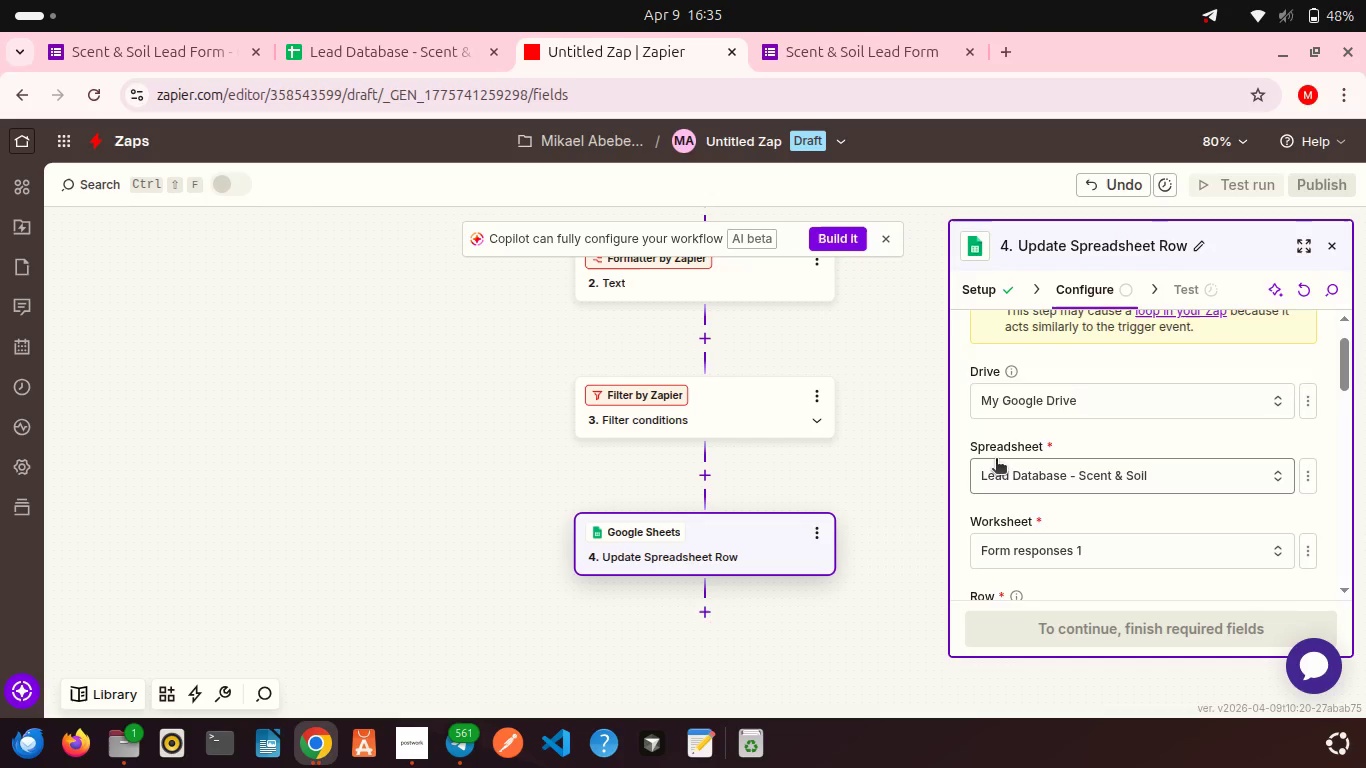 
scroll: coordinate [996, 460], scroll_direction: none, amount: 0.0
 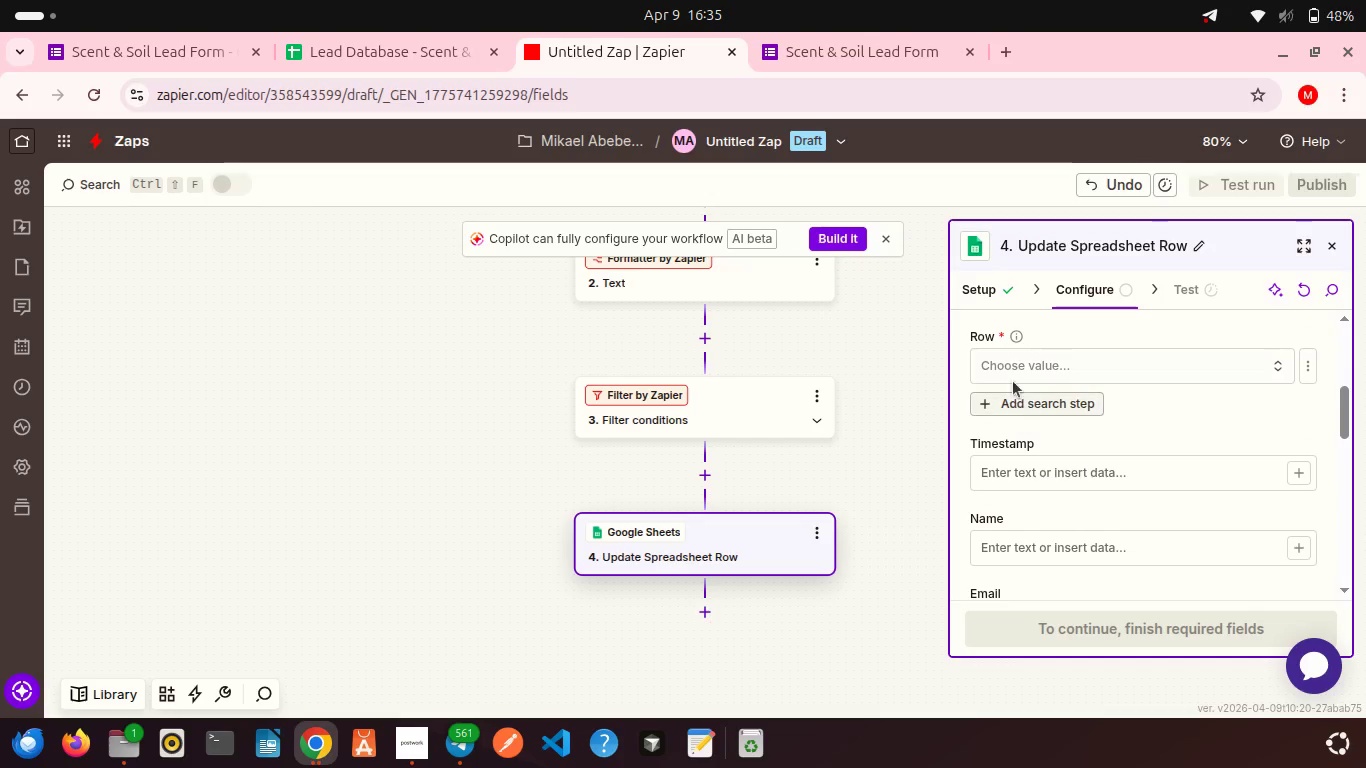 
left_click([1007, 375])
 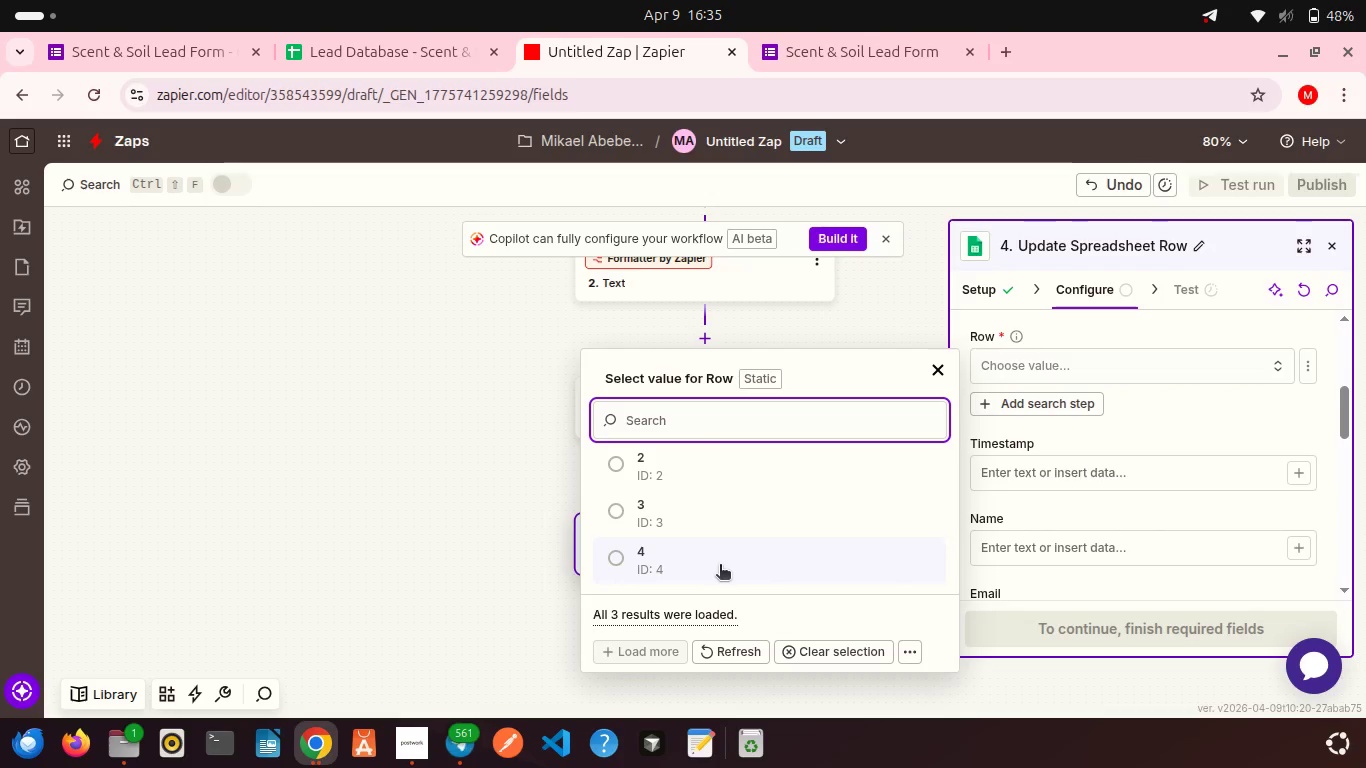 
wait(6.23)
 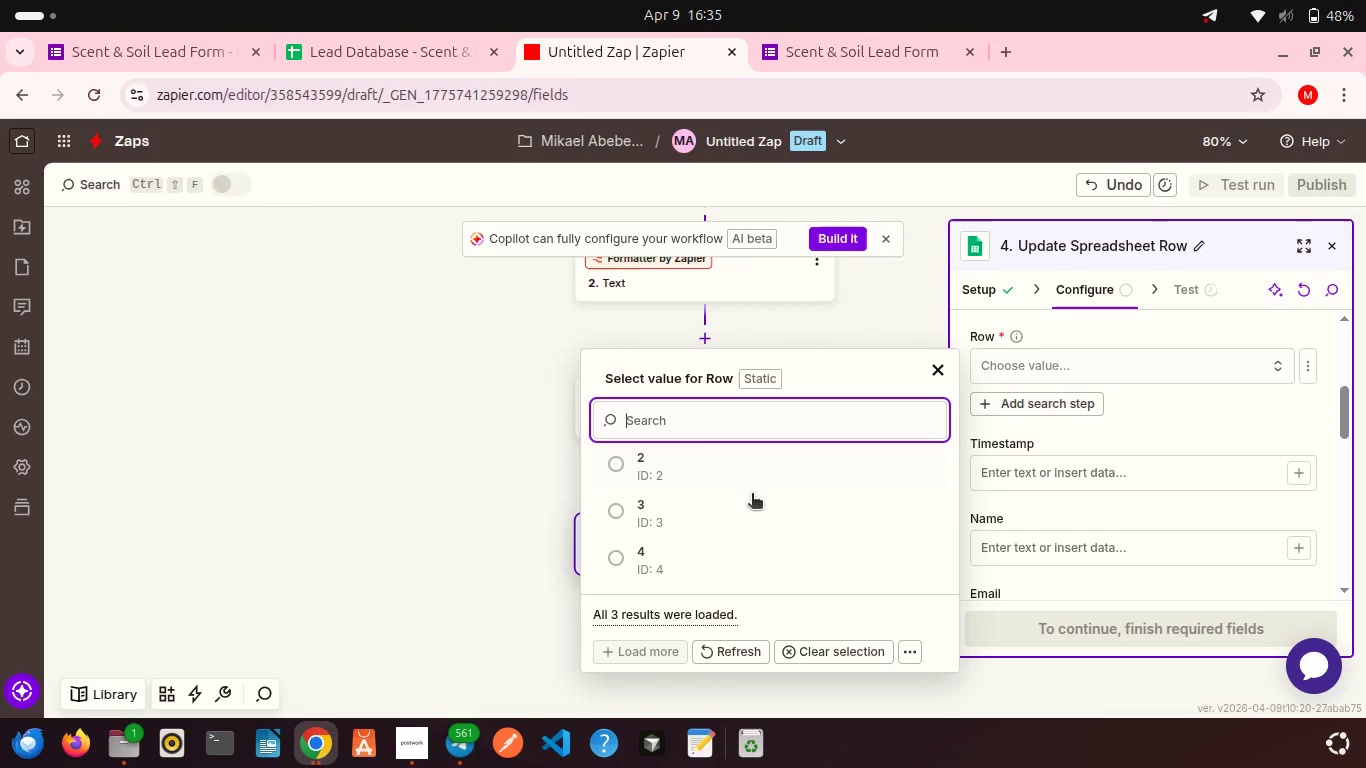 
left_click_drag(start_coordinate=[720, 566], to_coordinate=[741, 382])
 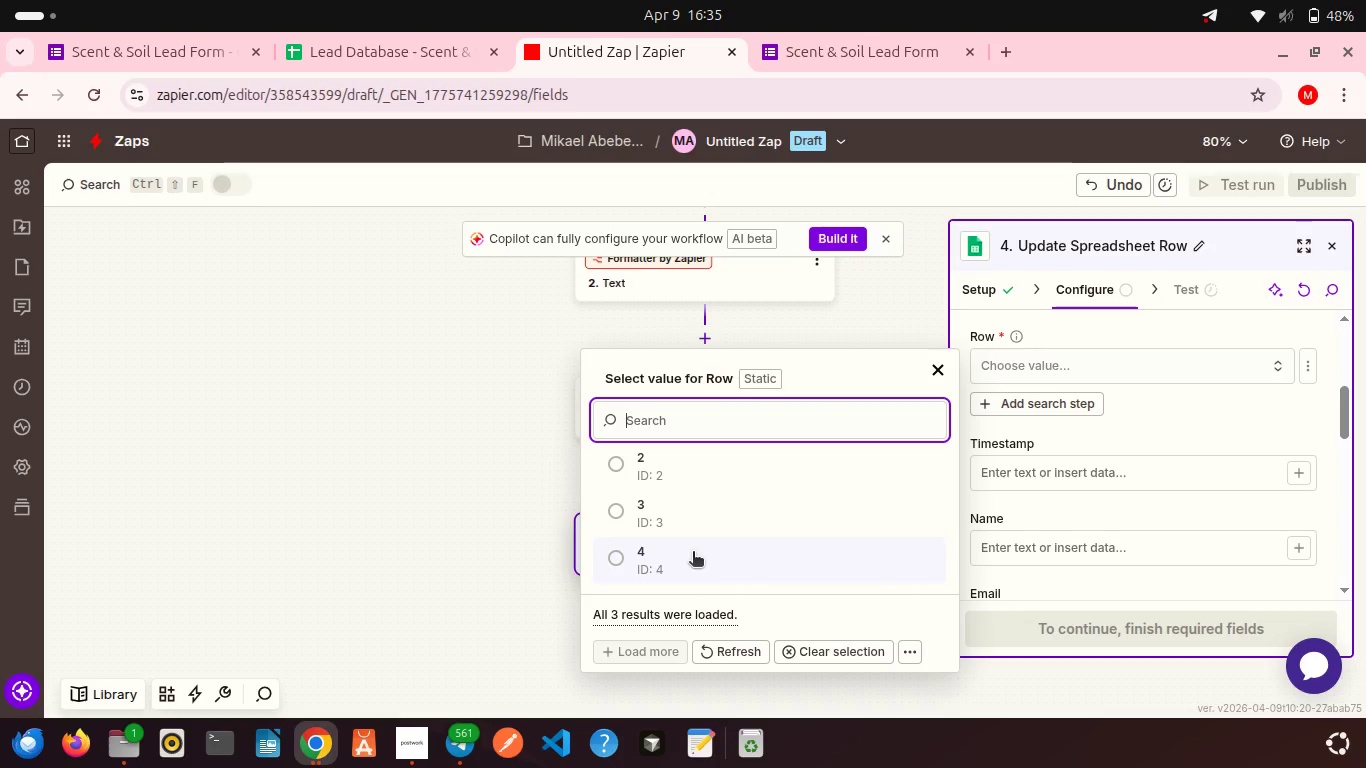 
left_click([693, 553])
 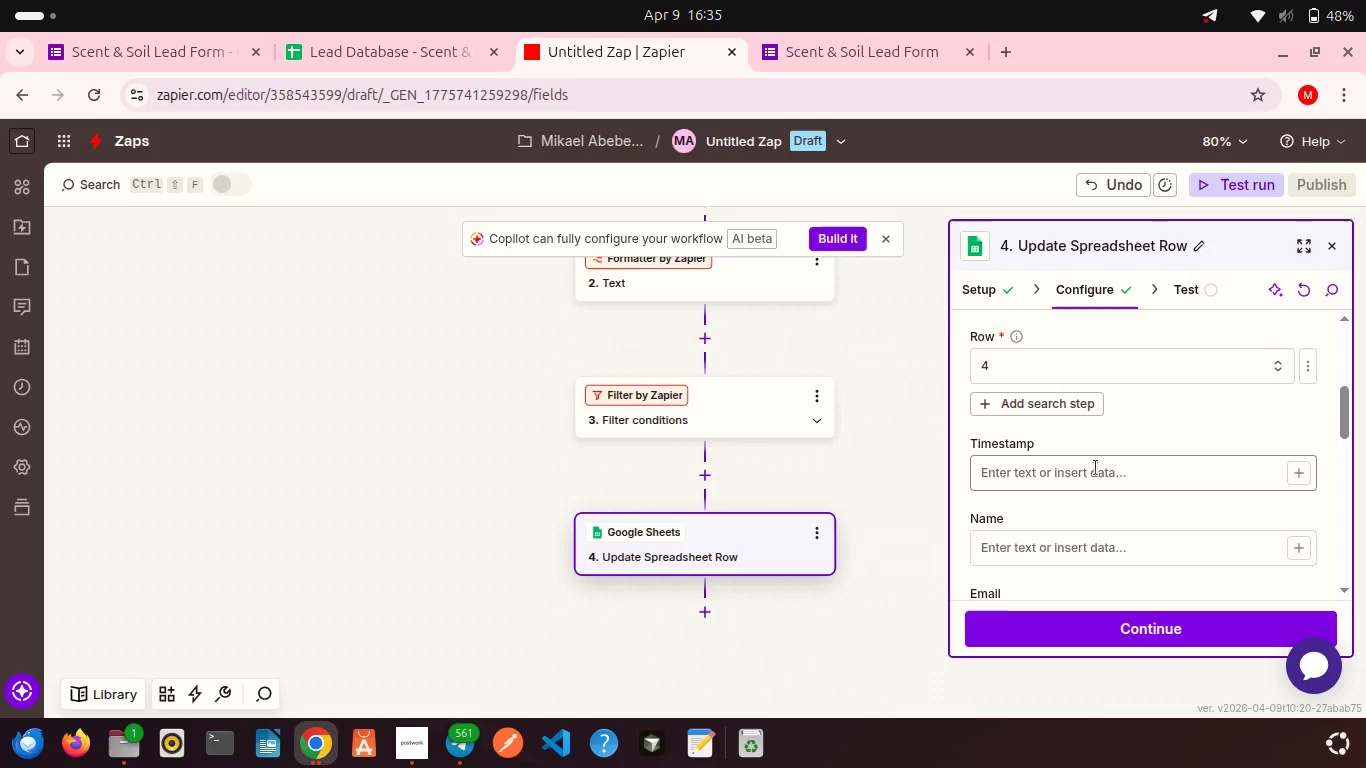 
scroll: coordinate [1096, 468], scroll_direction: down, amount: 13.0
 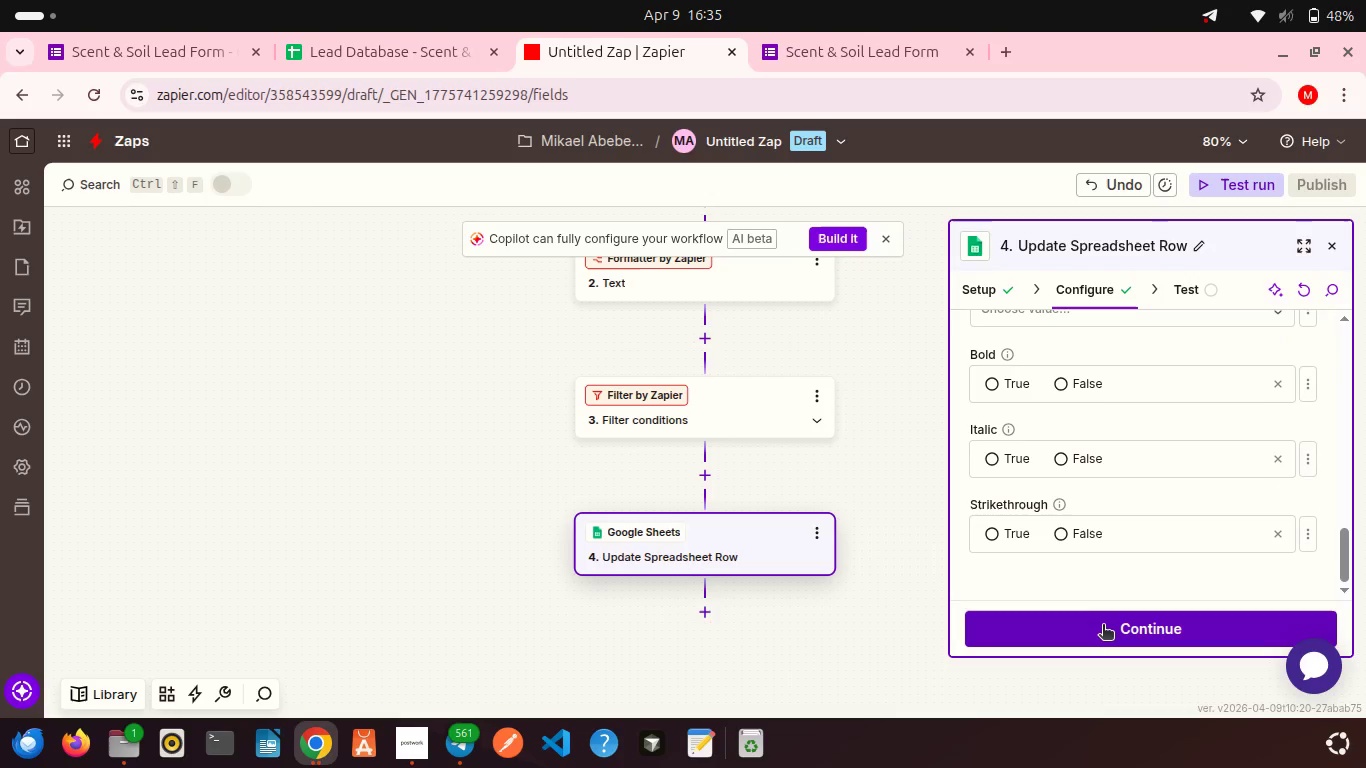 
left_click([1103, 626])
 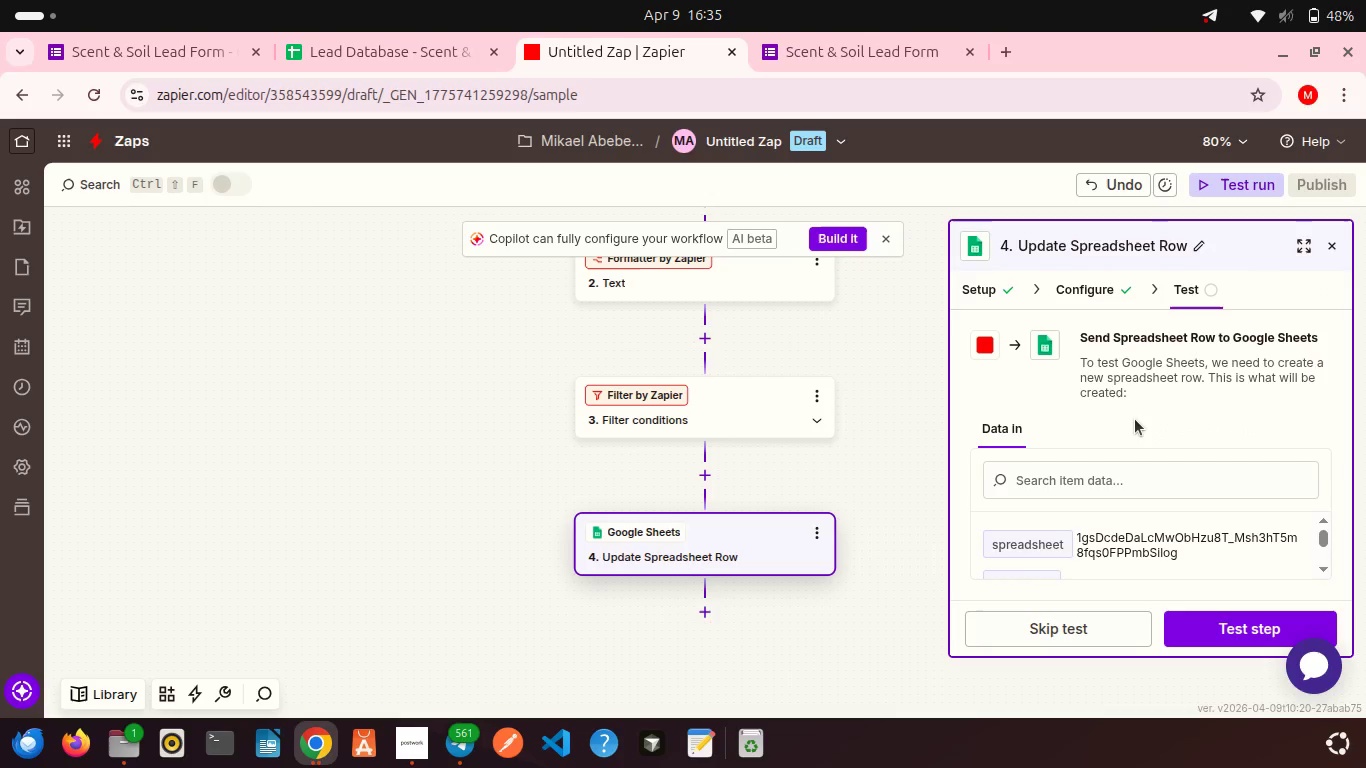 
scroll: coordinate [1148, 556], scroll_direction: down, amount: 17.0
 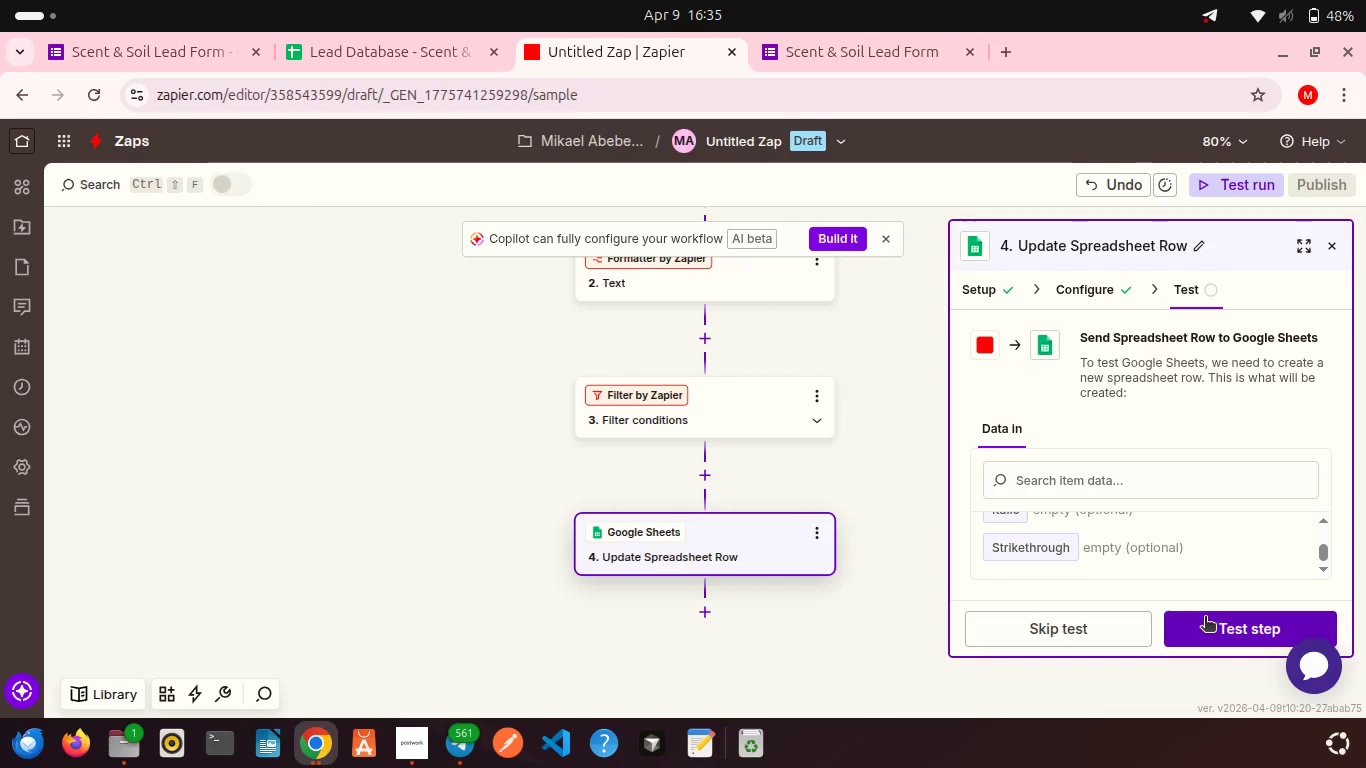 
left_click([1205, 618])
 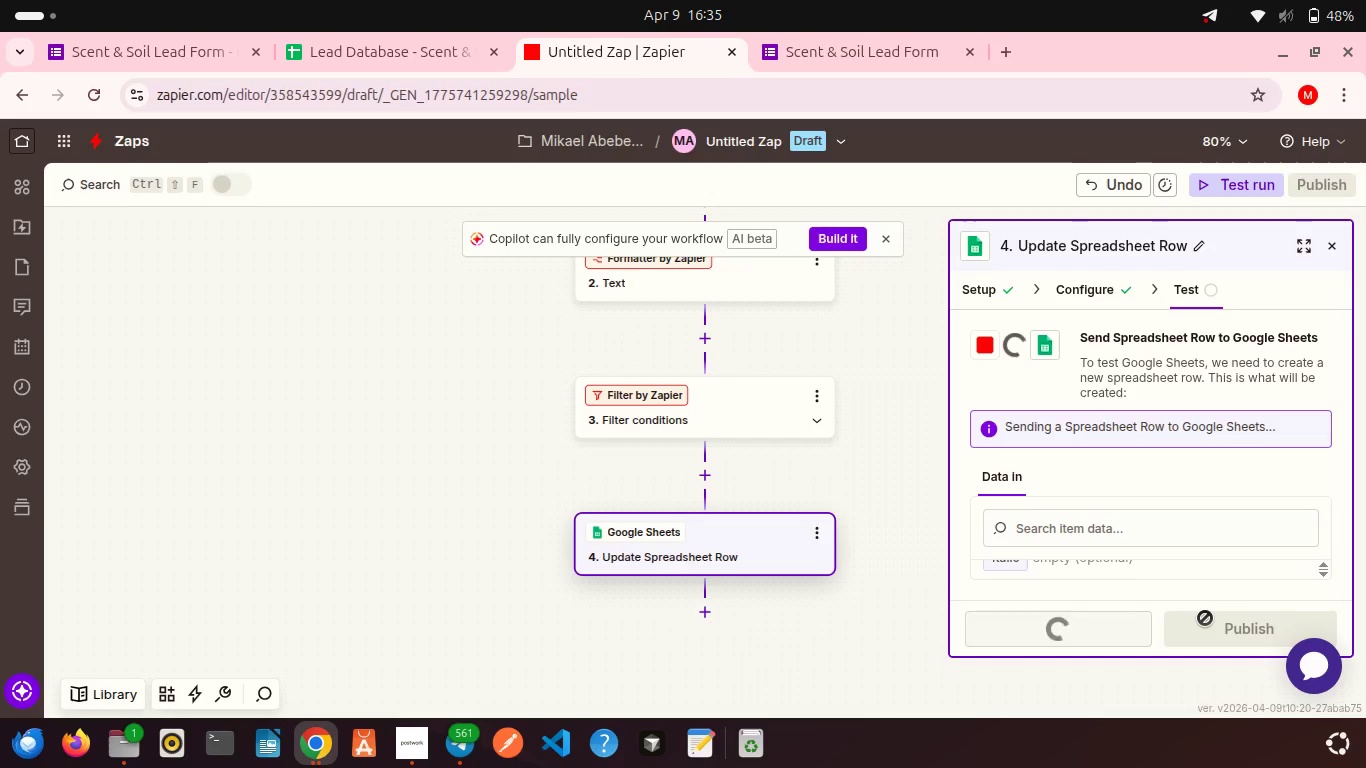 
wait(8.25)
 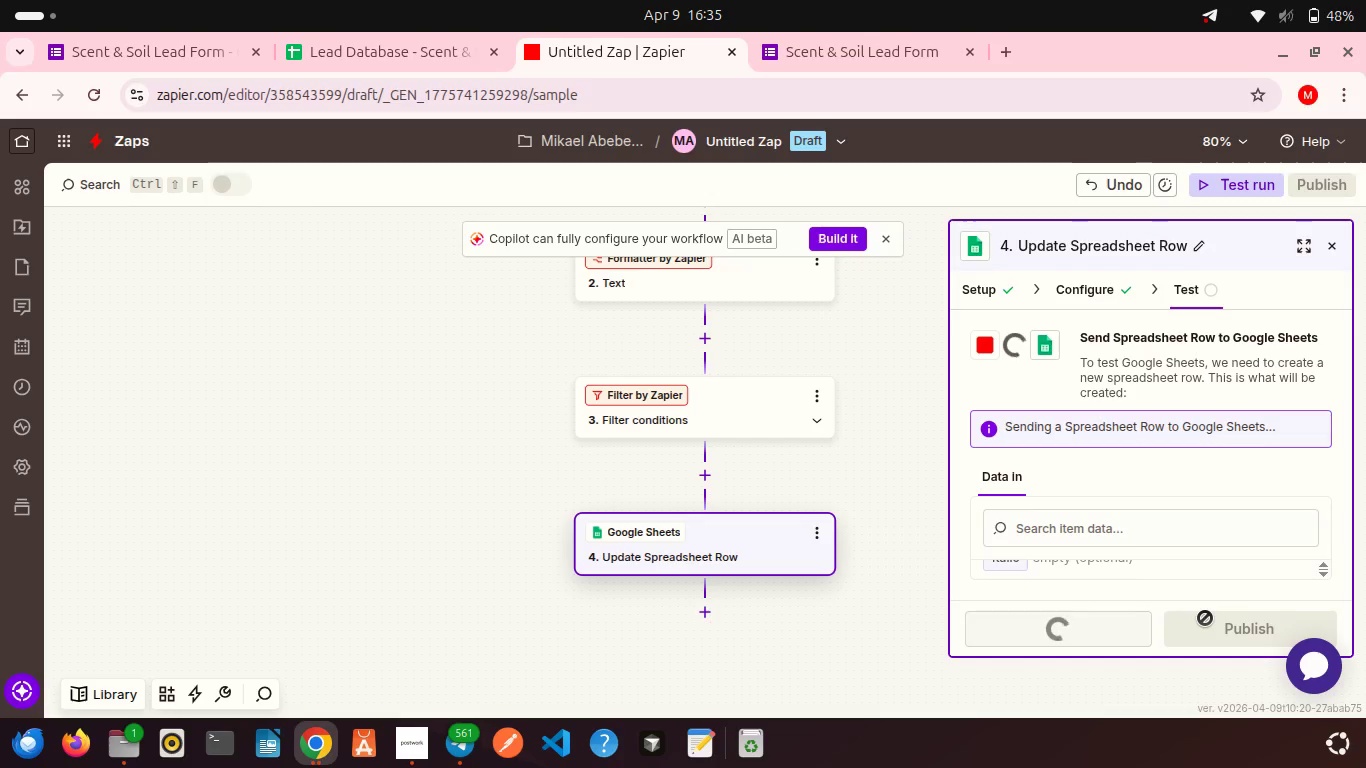 
left_click([396, 53])
 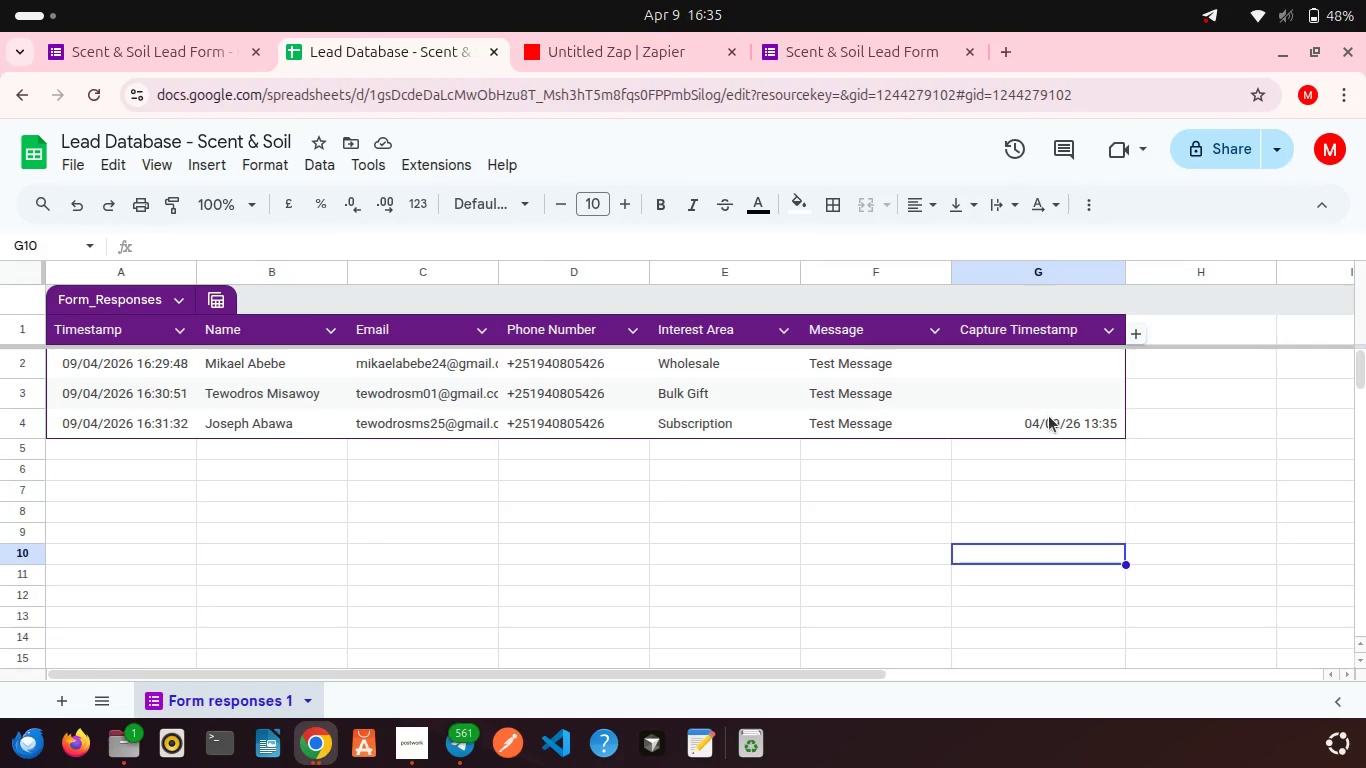 
double_click([1049, 416])
 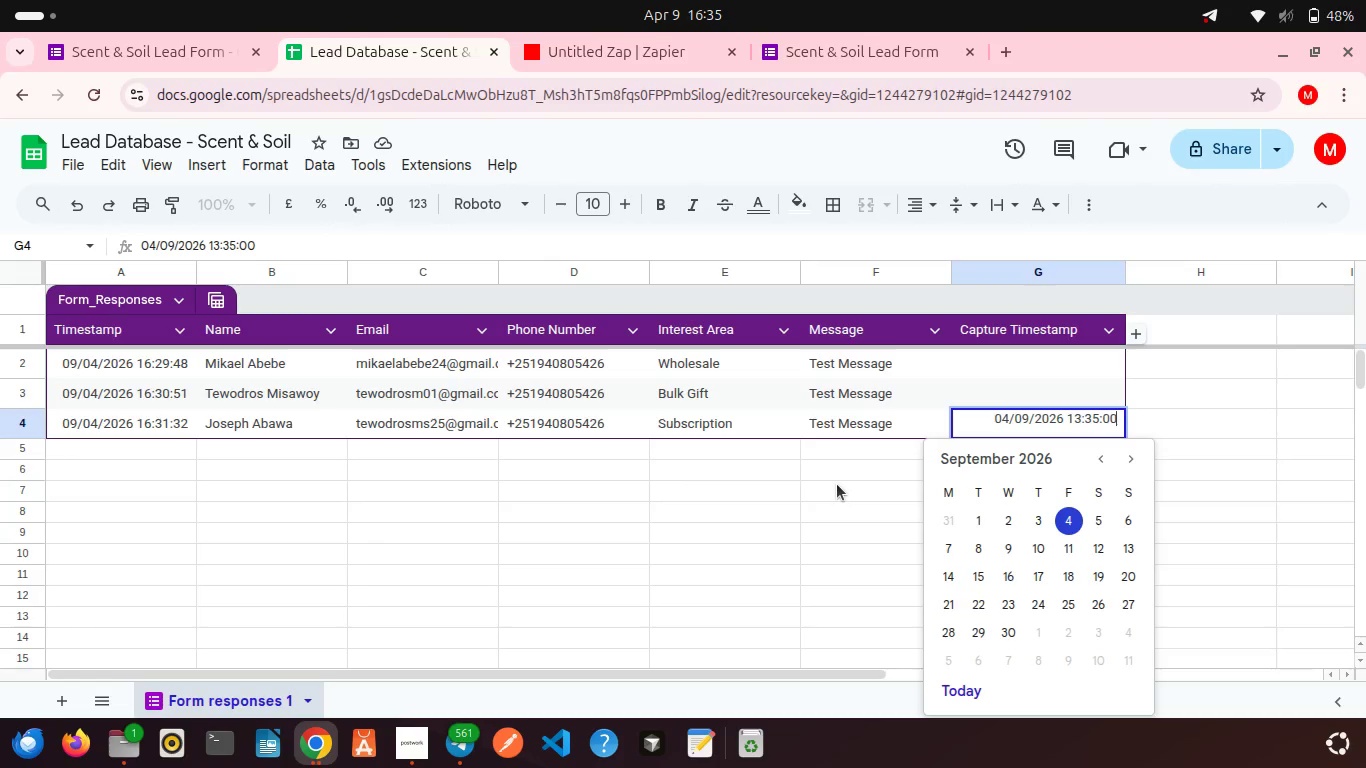 
left_click([837, 484])
 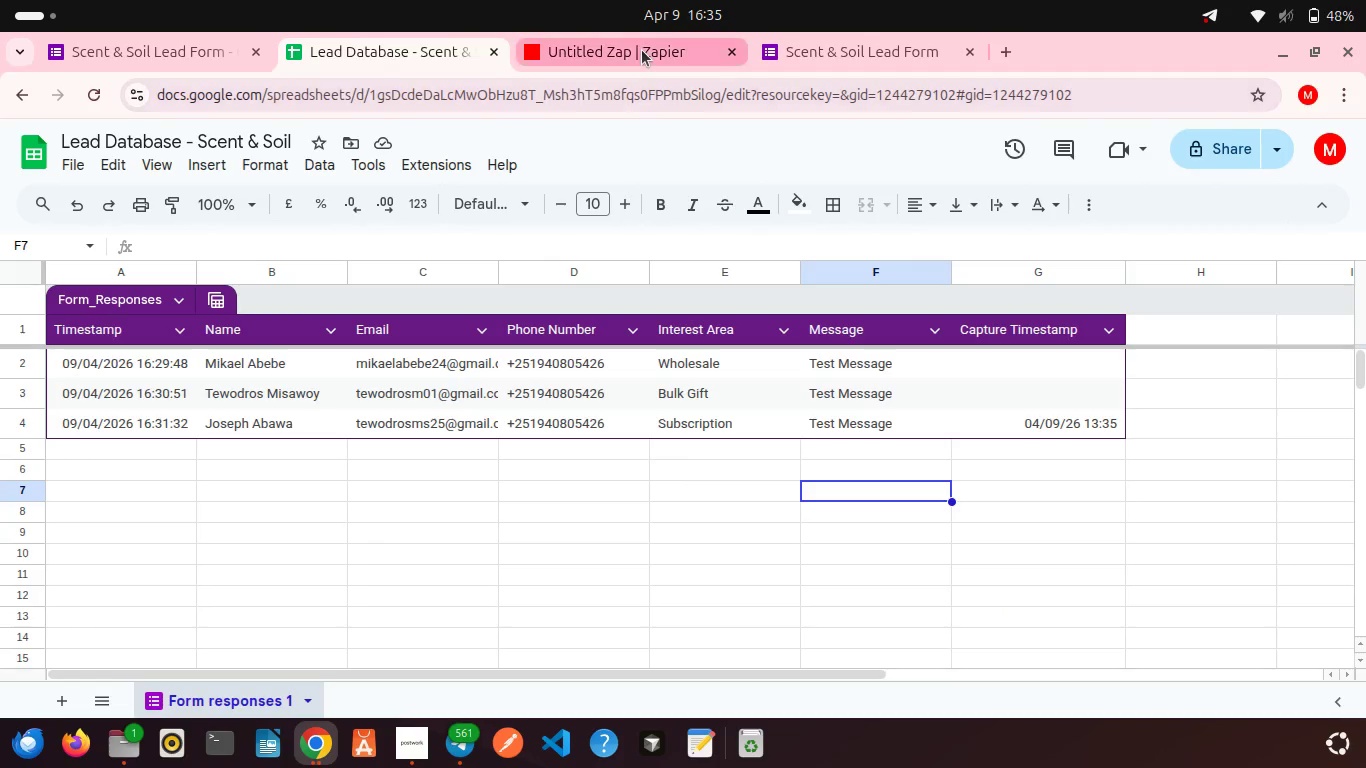 
left_click([642, 50])
 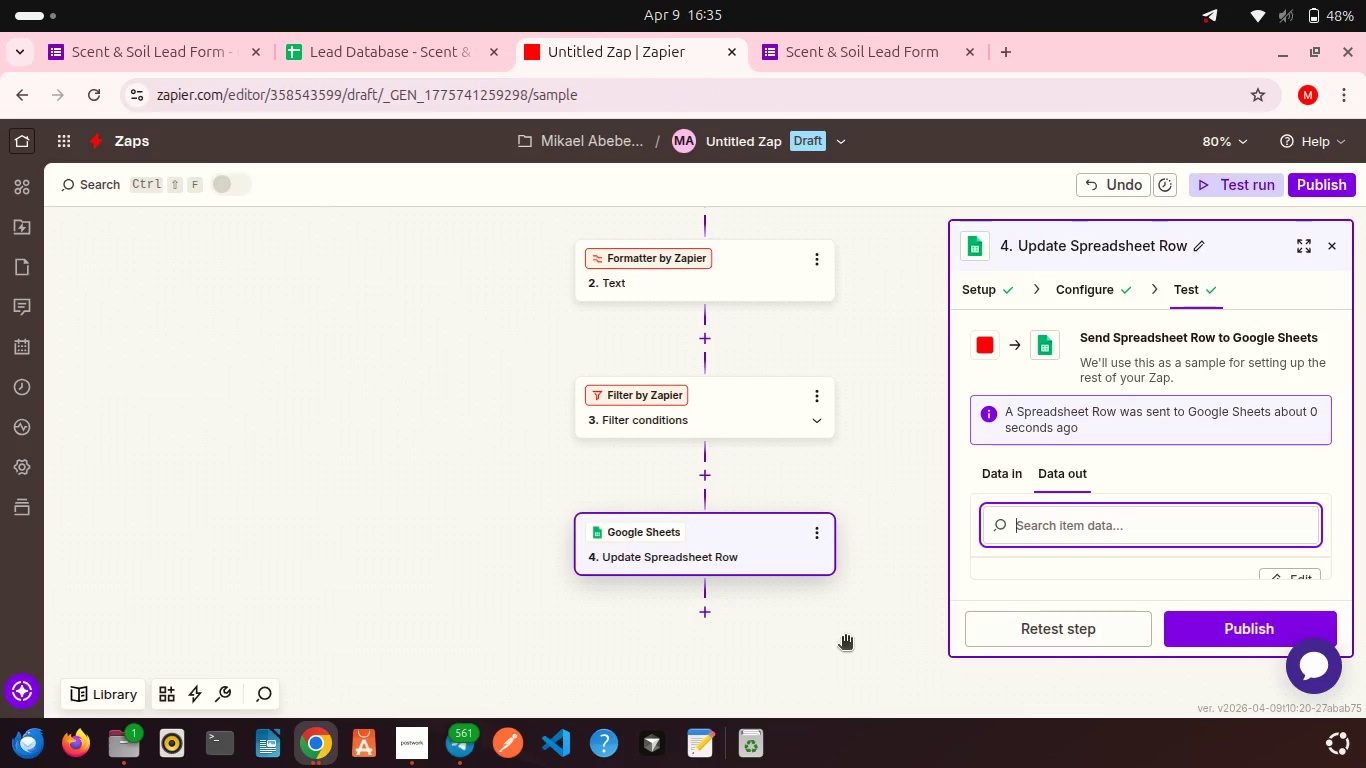 
left_click([709, 618])
 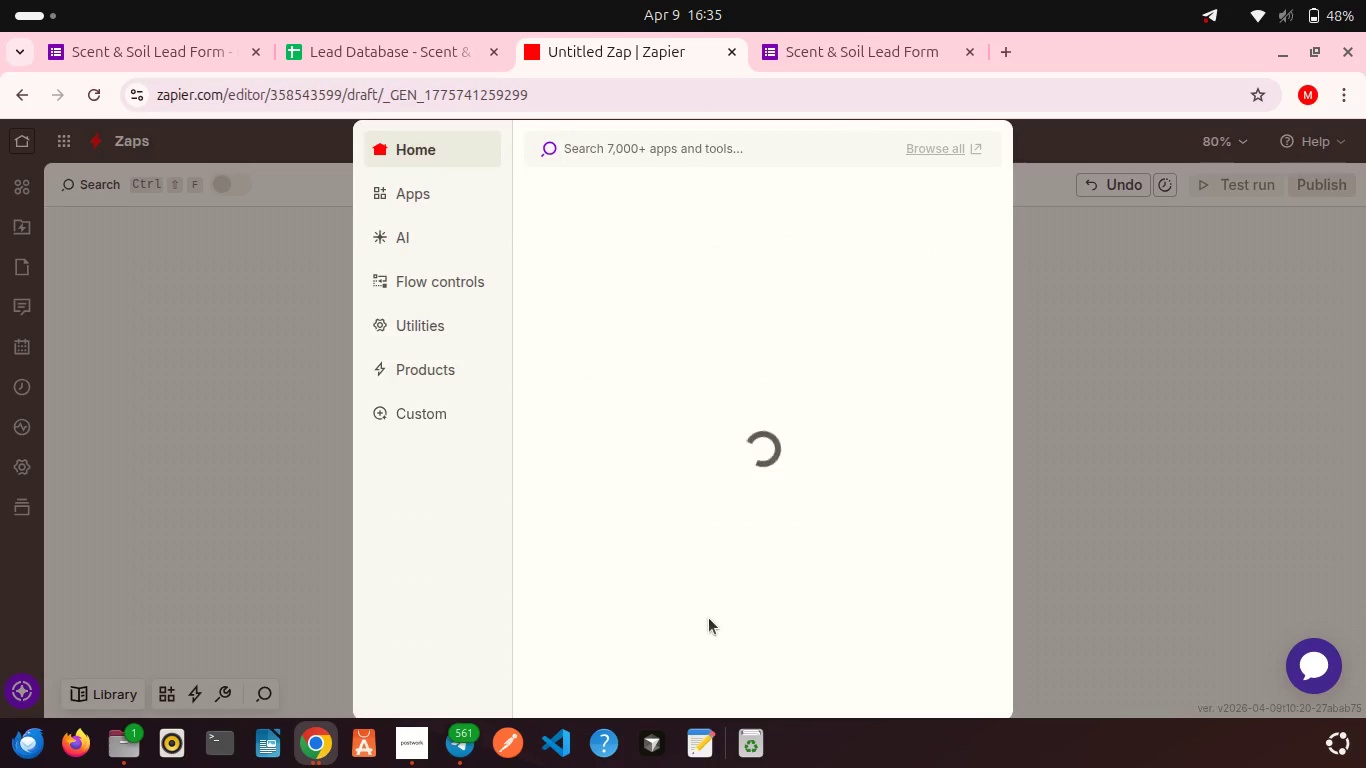 
mouse_move([733, 415])
 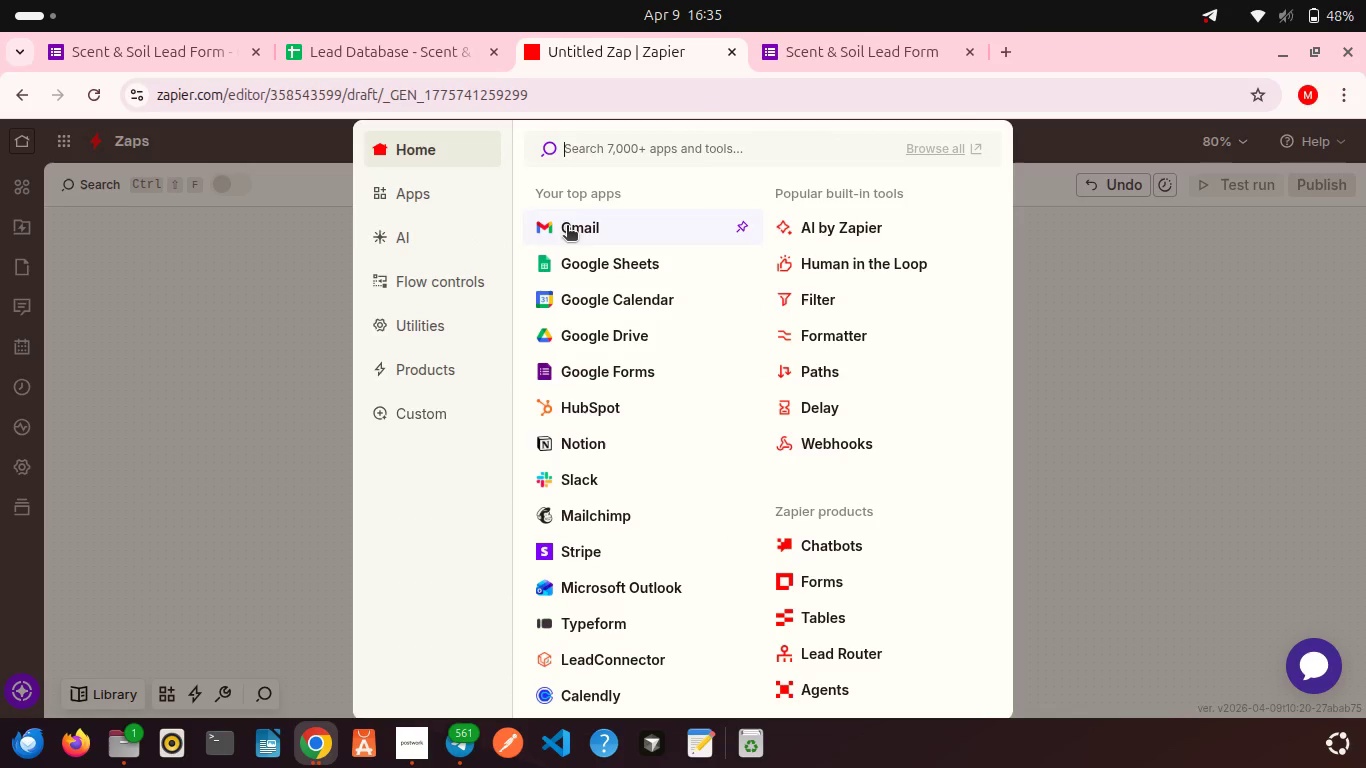 
left_click([567, 227])
 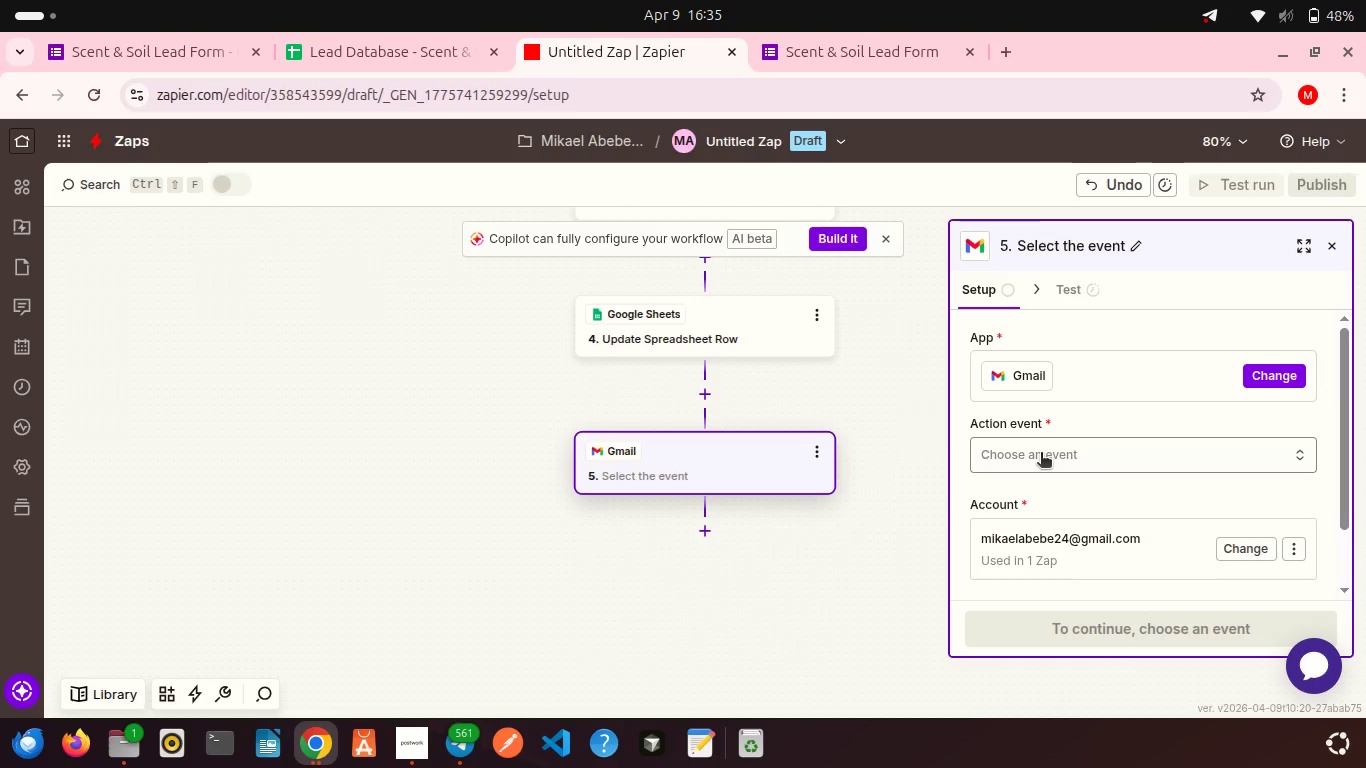 
wait(7.14)
 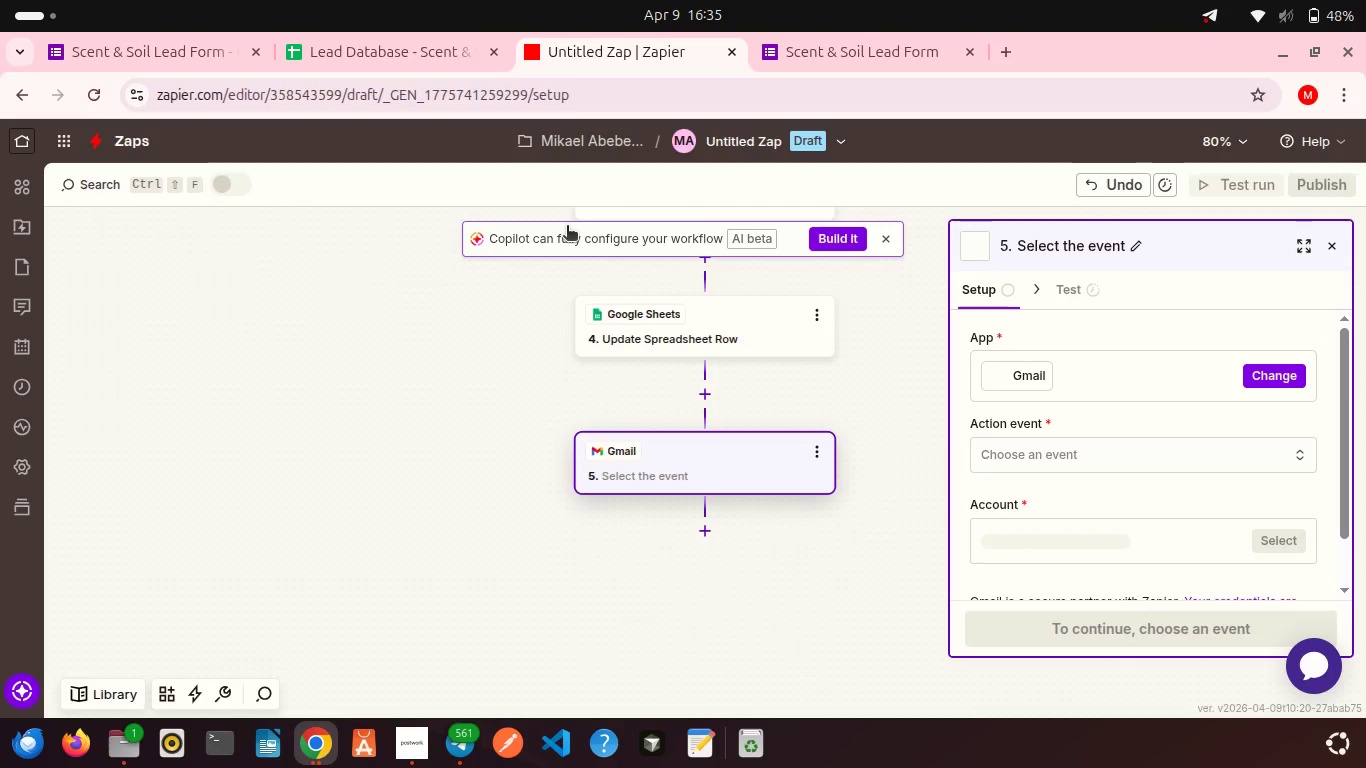 
left_click([1053, 447])
 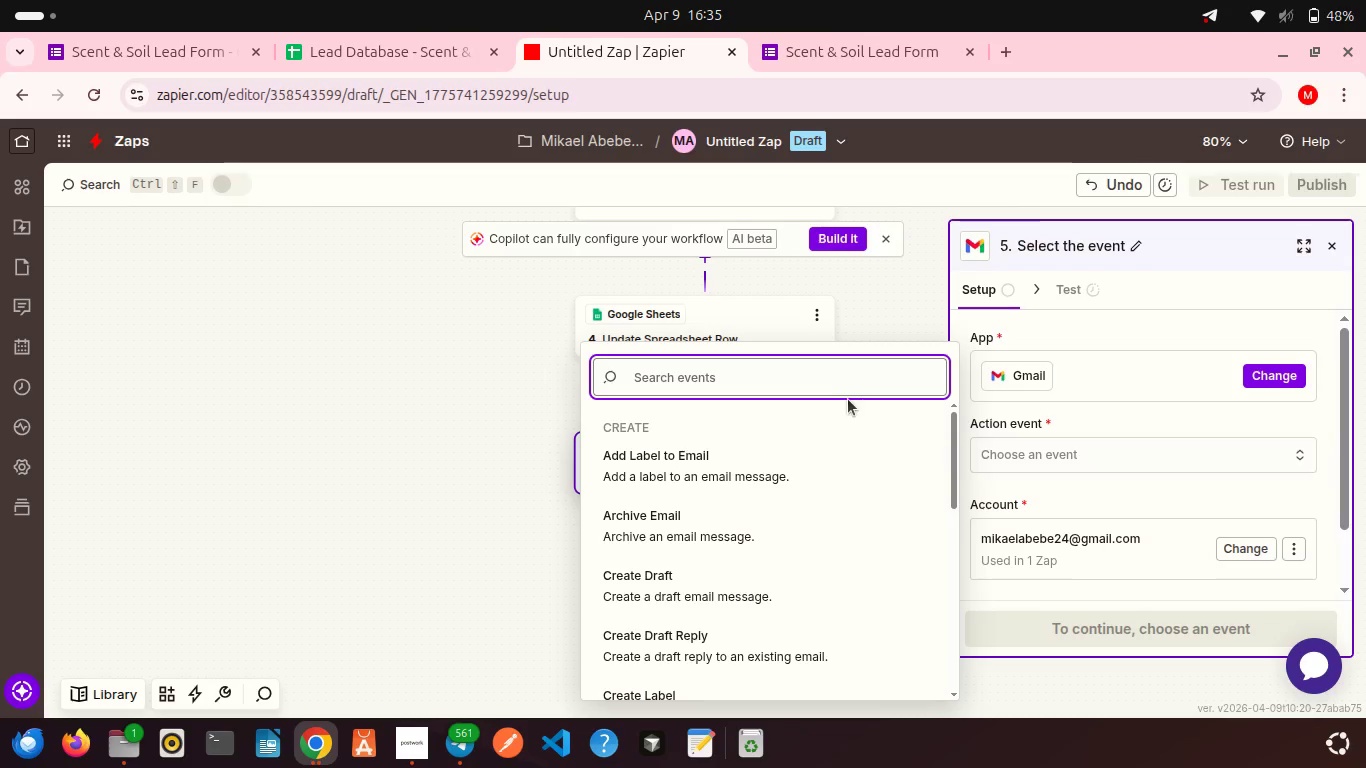 
type(Send)
 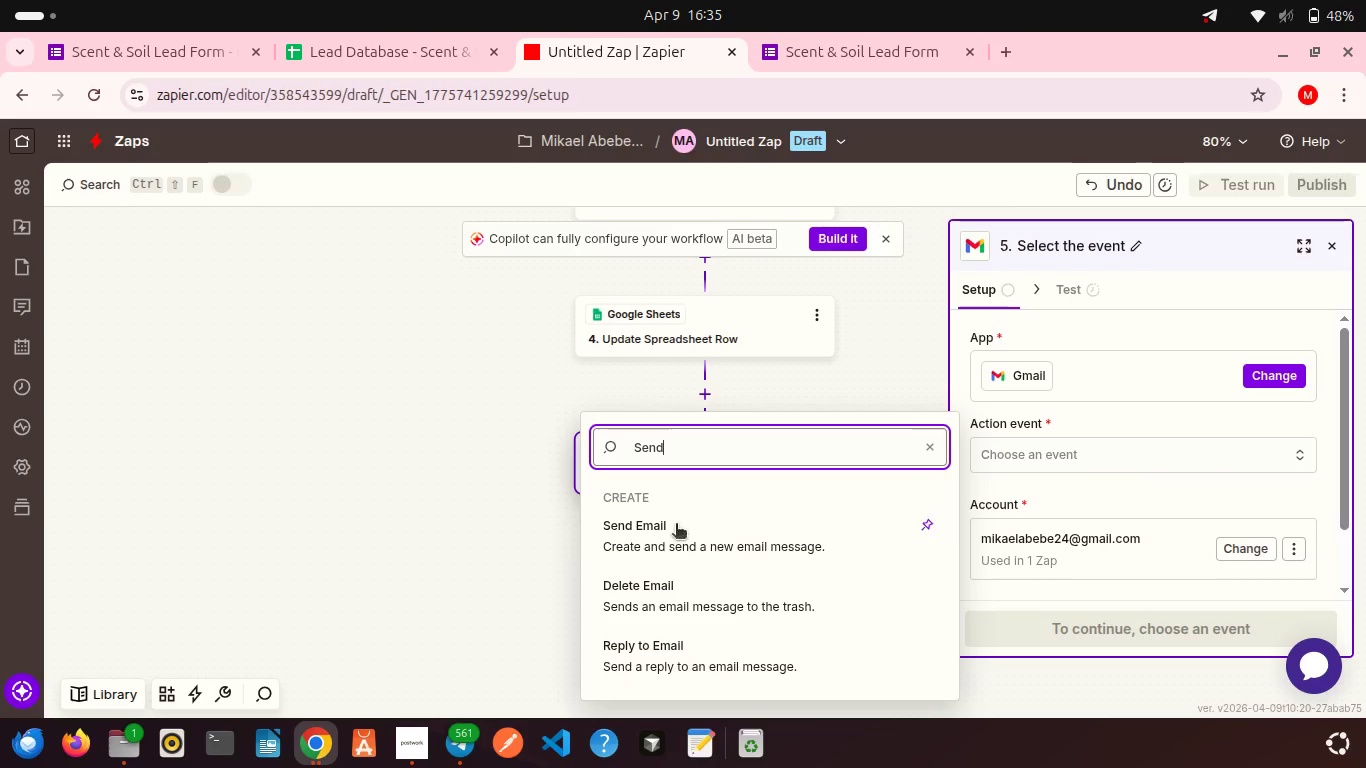 
left_click([674, 531])
 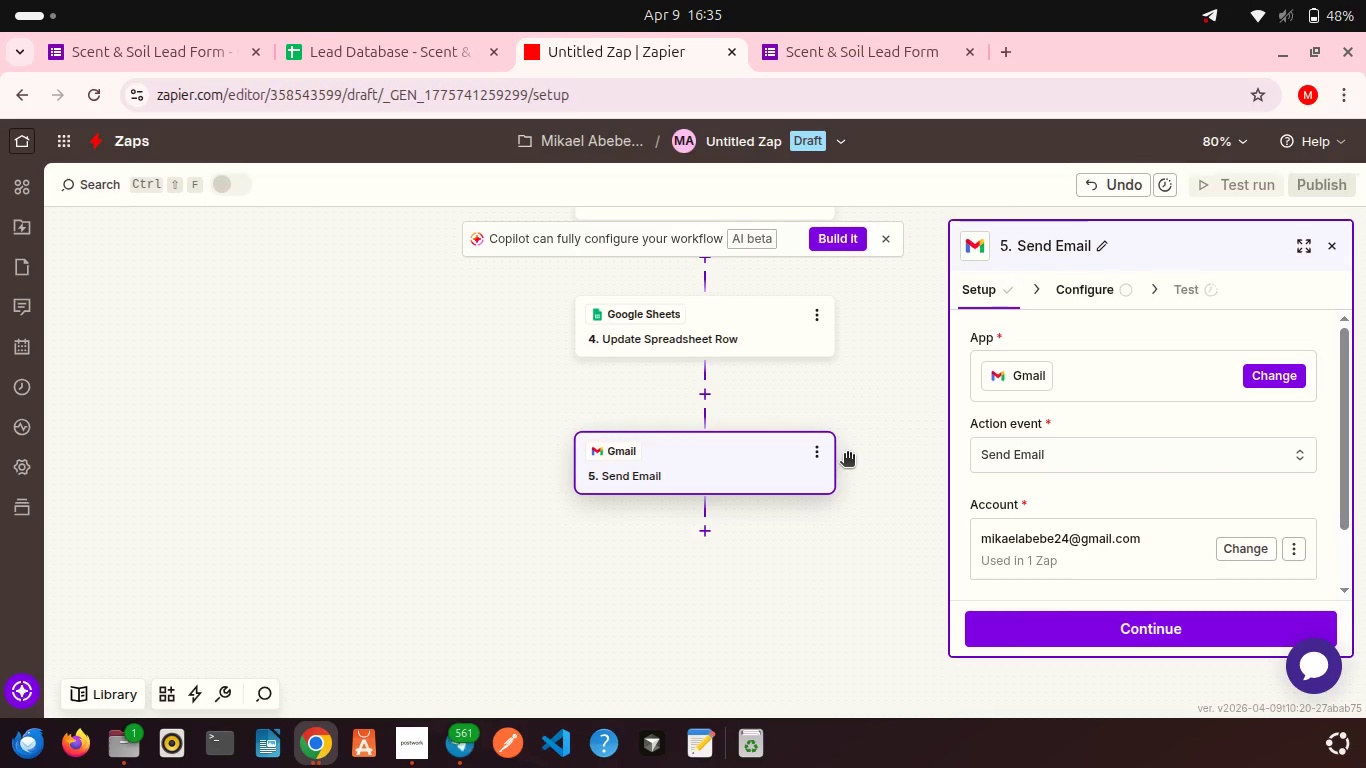 
scroll: coordinate [847, 455], scroll_direction: down, amount: 2.0
 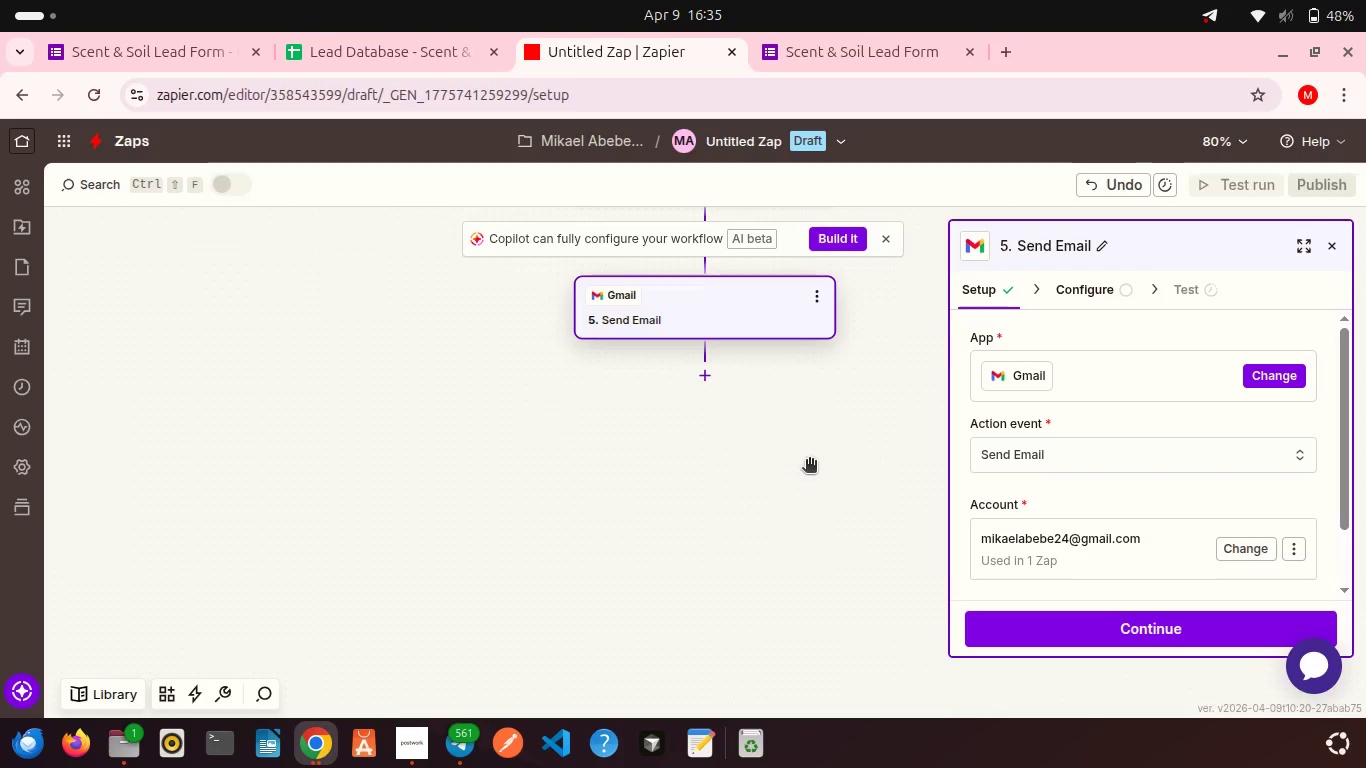 
scroll: coordinate [809, 461], scroll_direction: up, amount: 3.0
 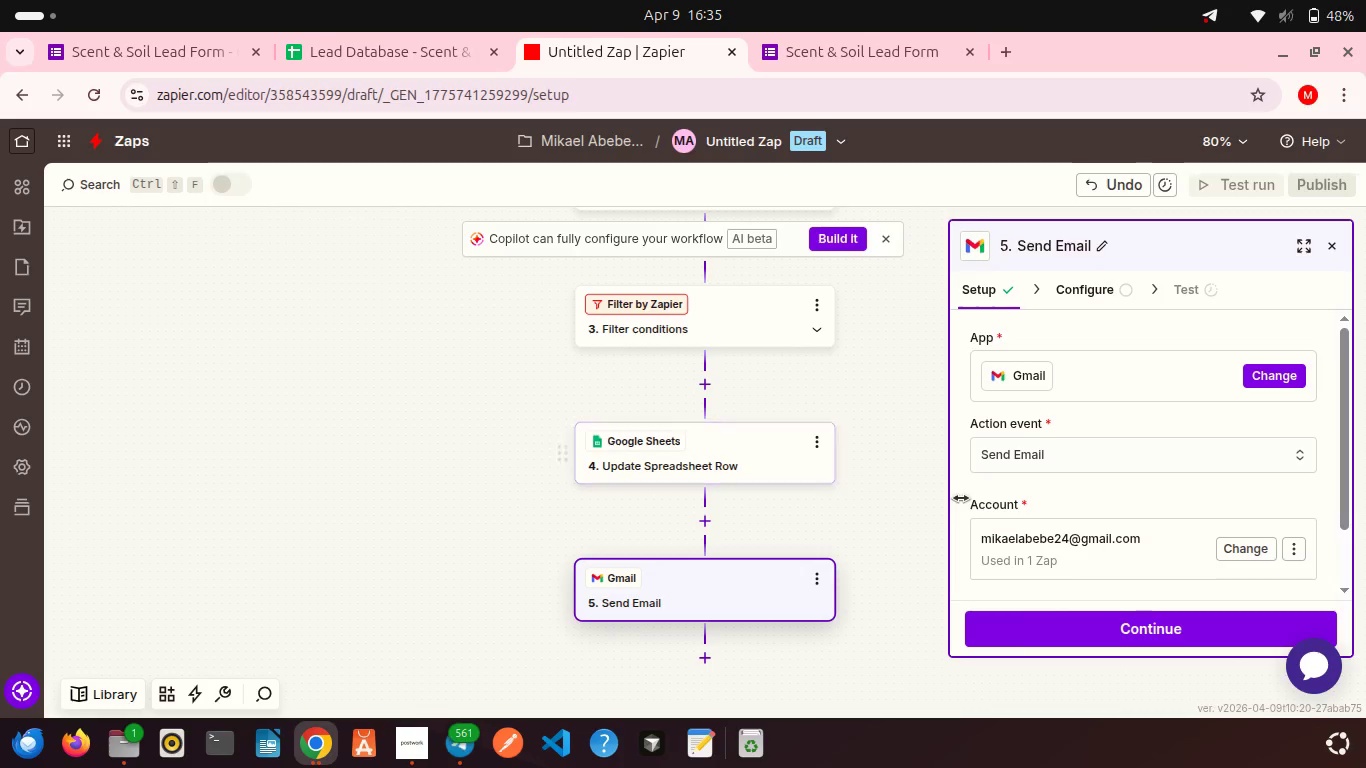 
mouse_move([1060, 509])
 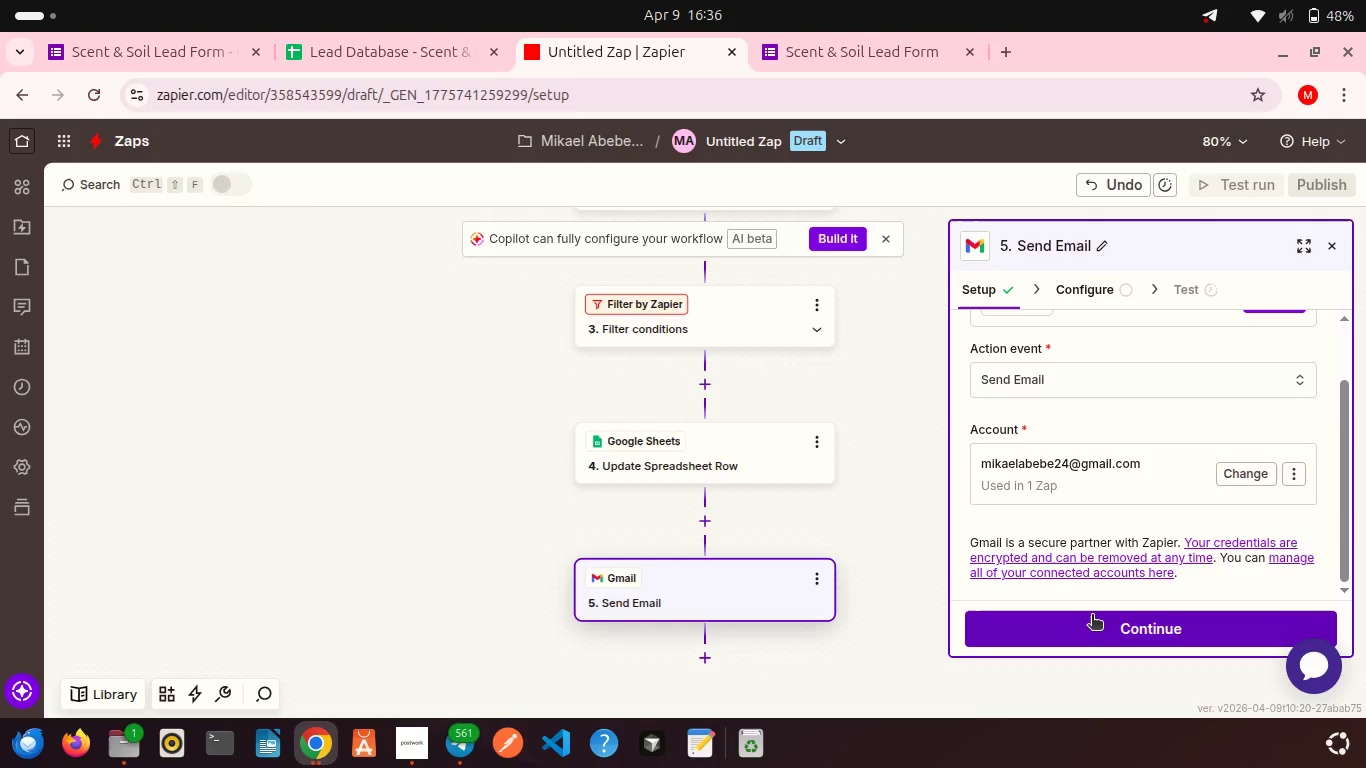 
left_click([1092, 616])
 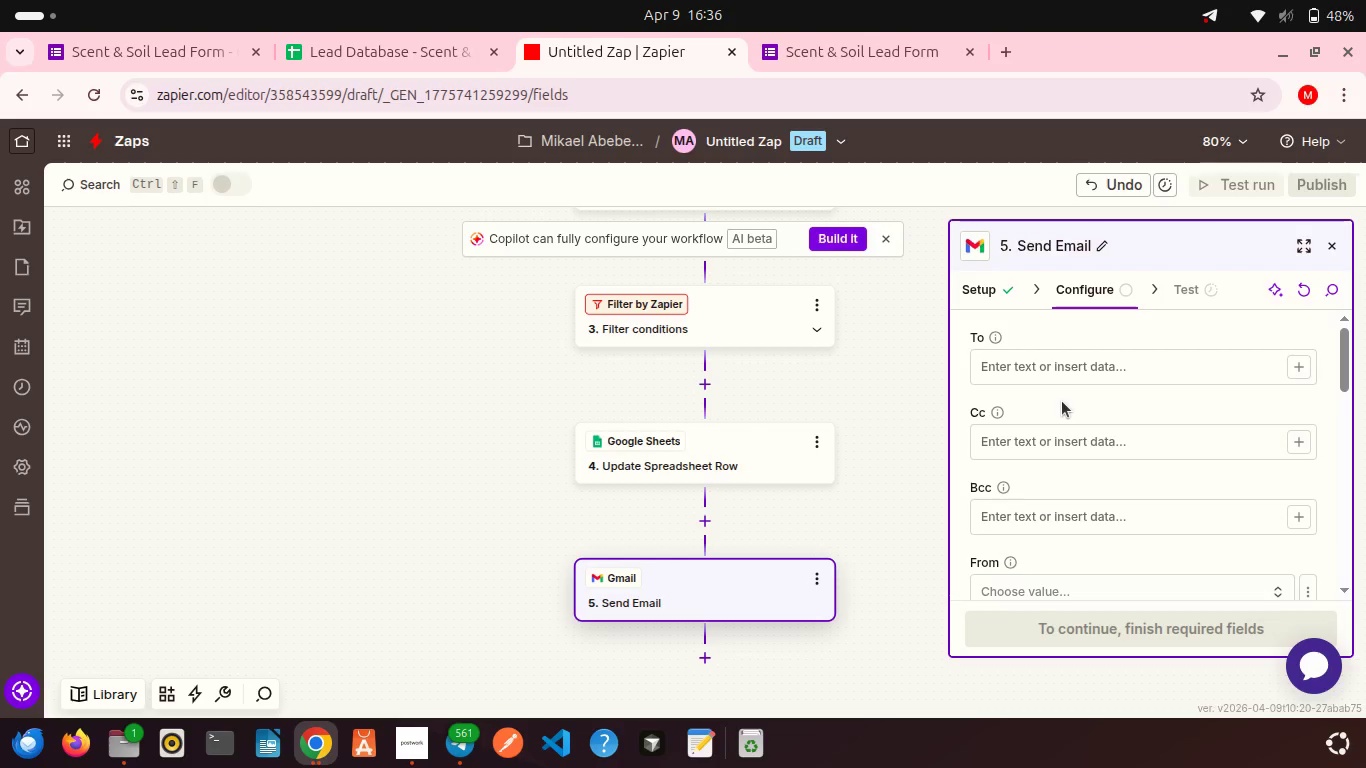 
wait(5.57)
 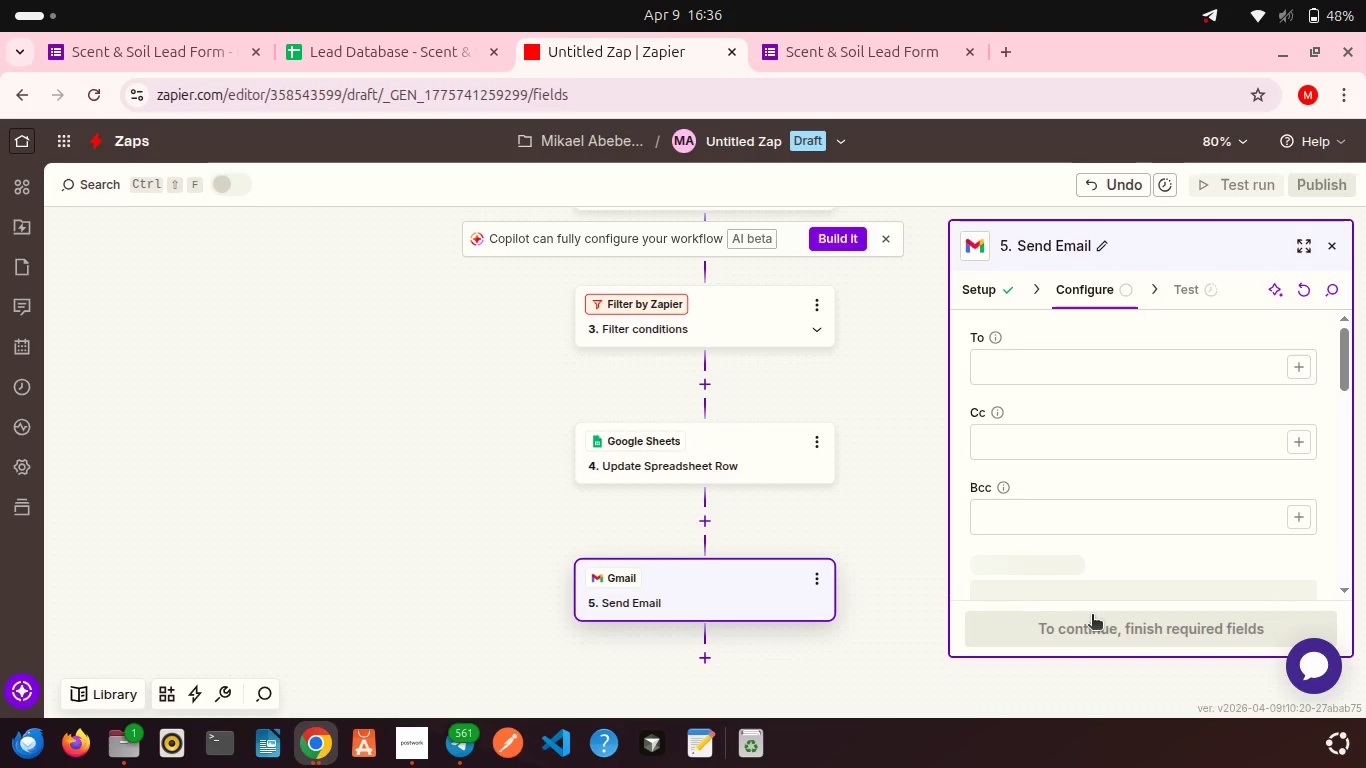 
left_click([1039, 366])
 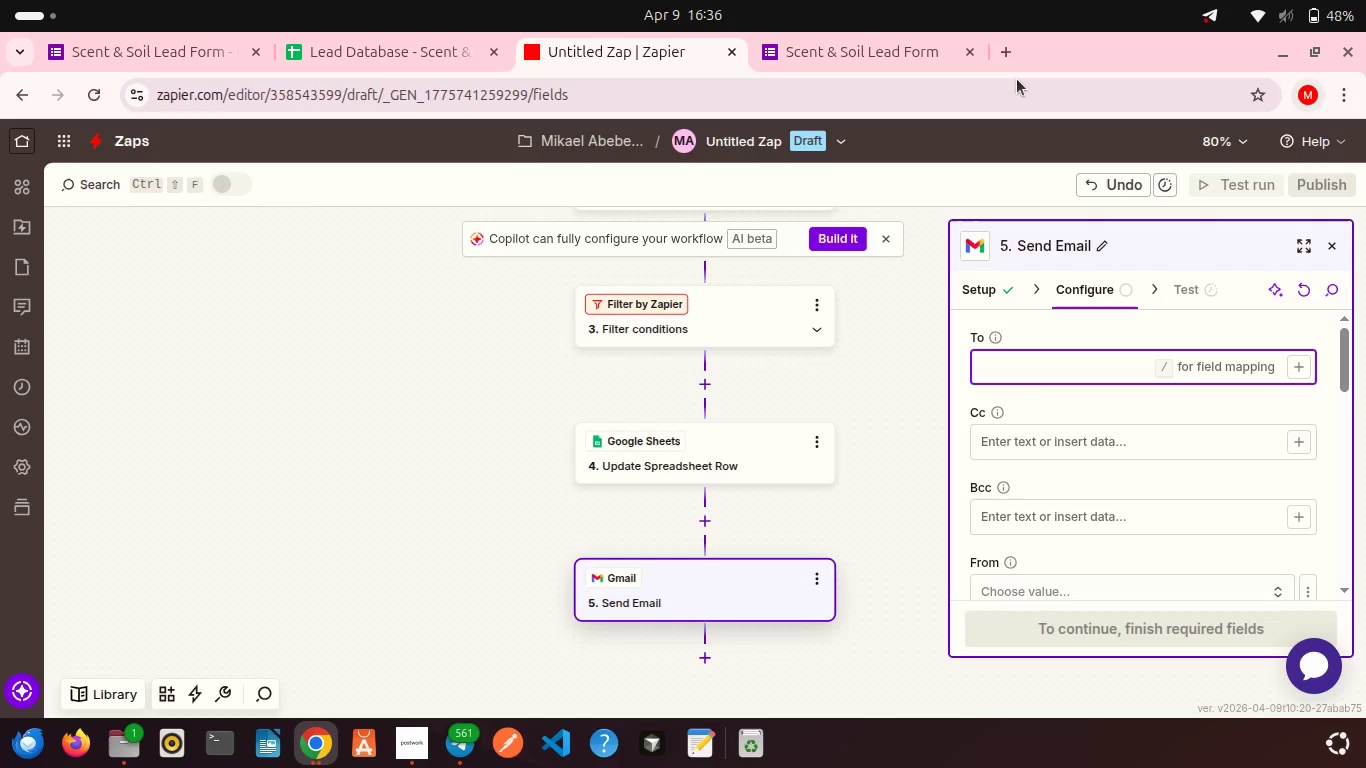 
left_click([1005, 55])
 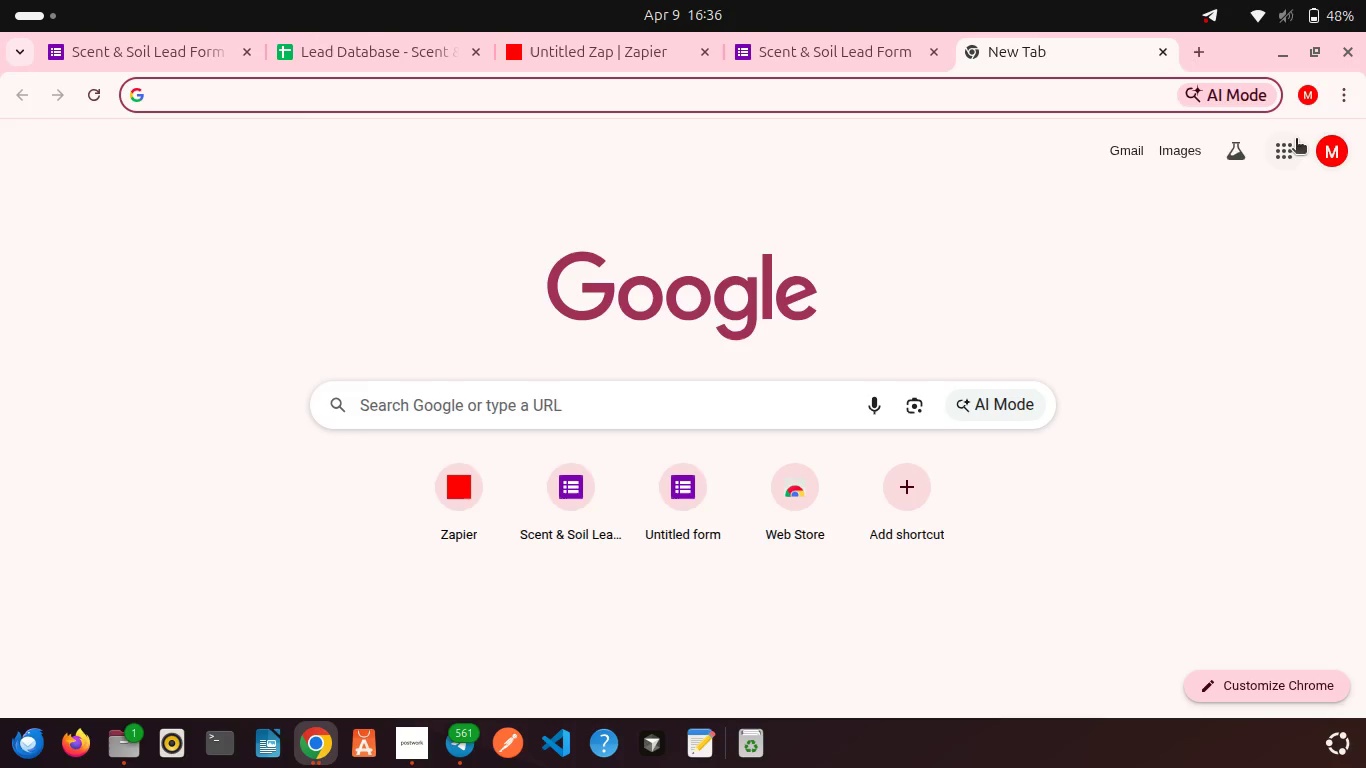 
left_click([1331, 151])
 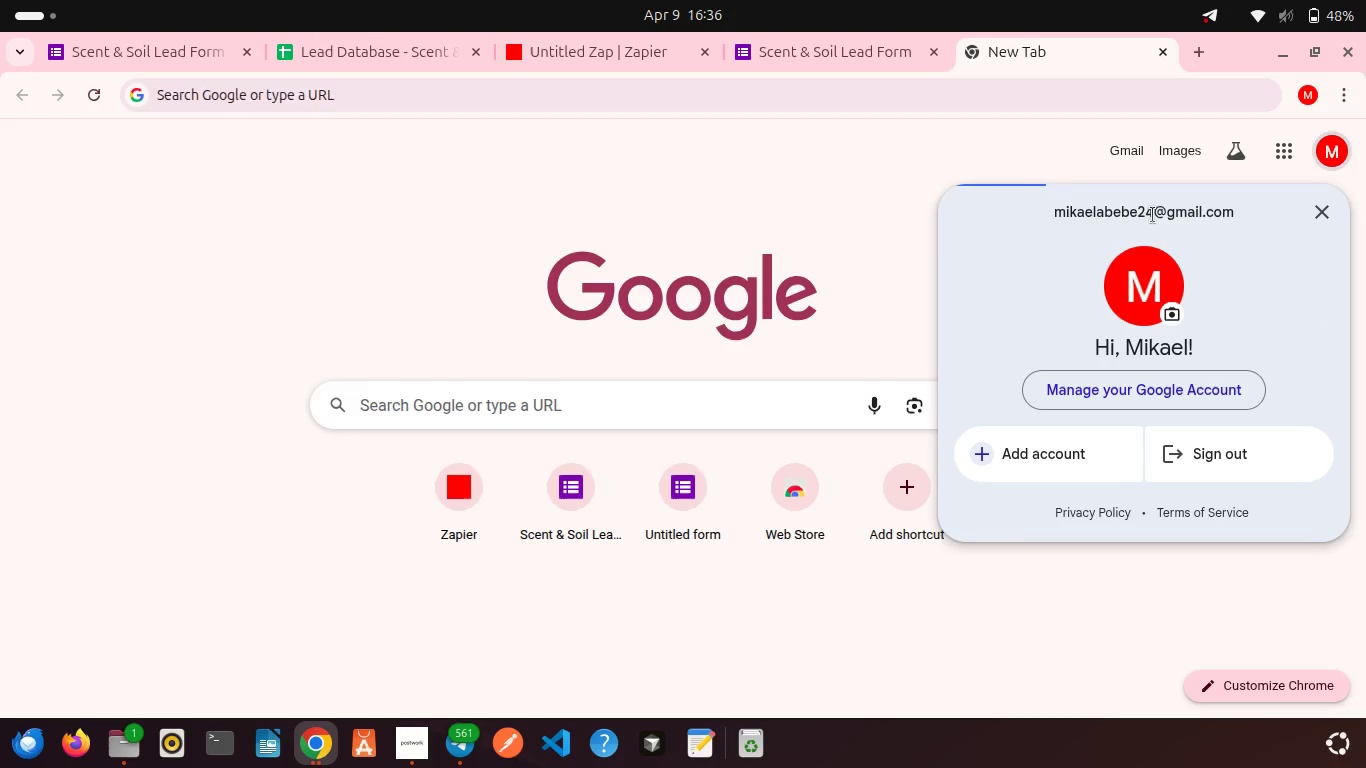 
double_click([1153, 215])
 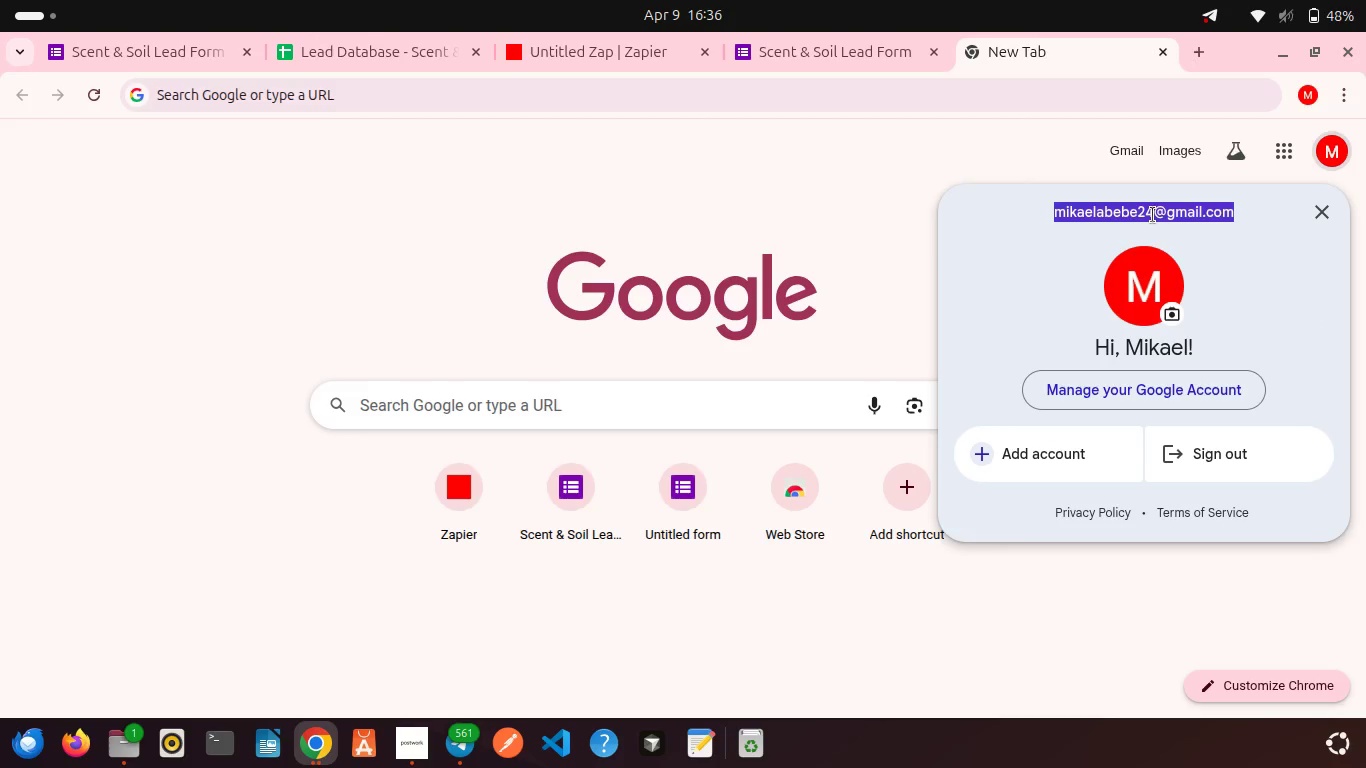 
triple_click([1153, 215])
 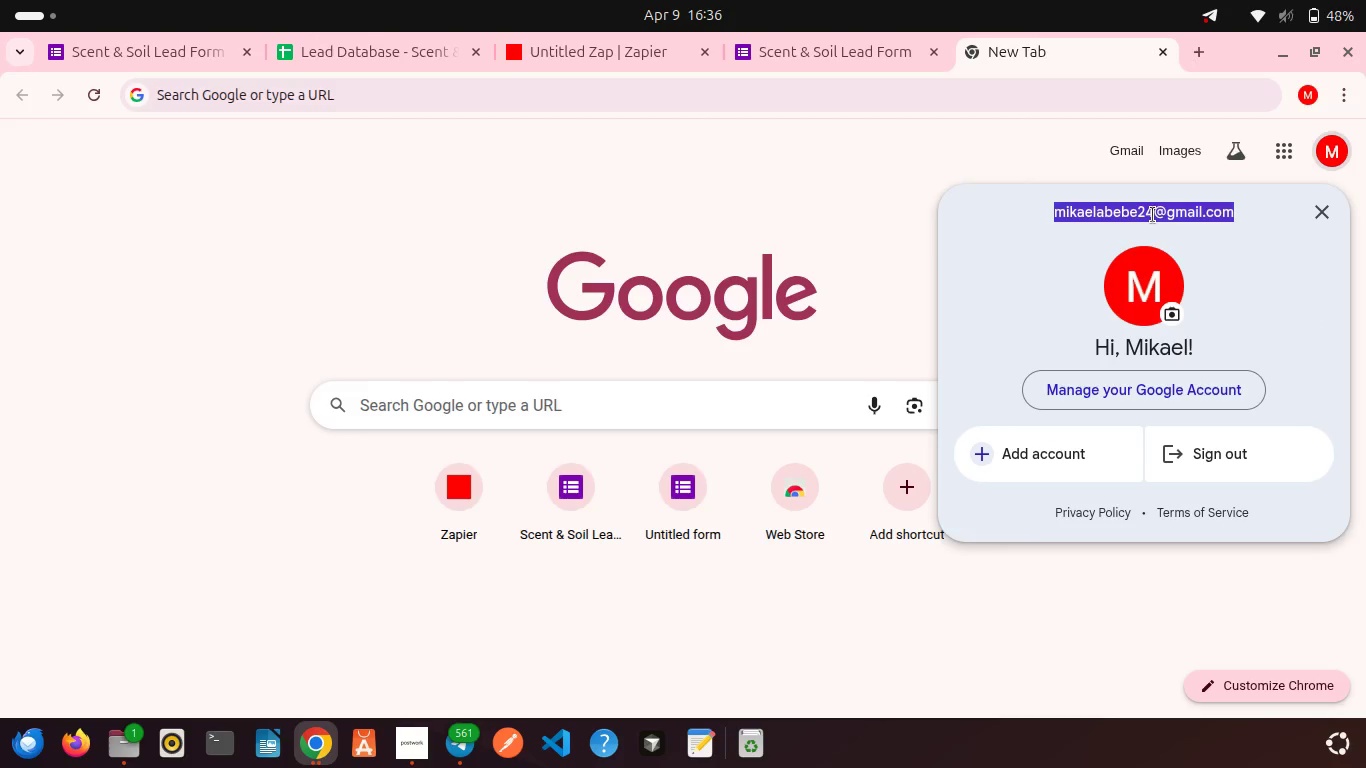 
key(Shift+ShiftLeft)
 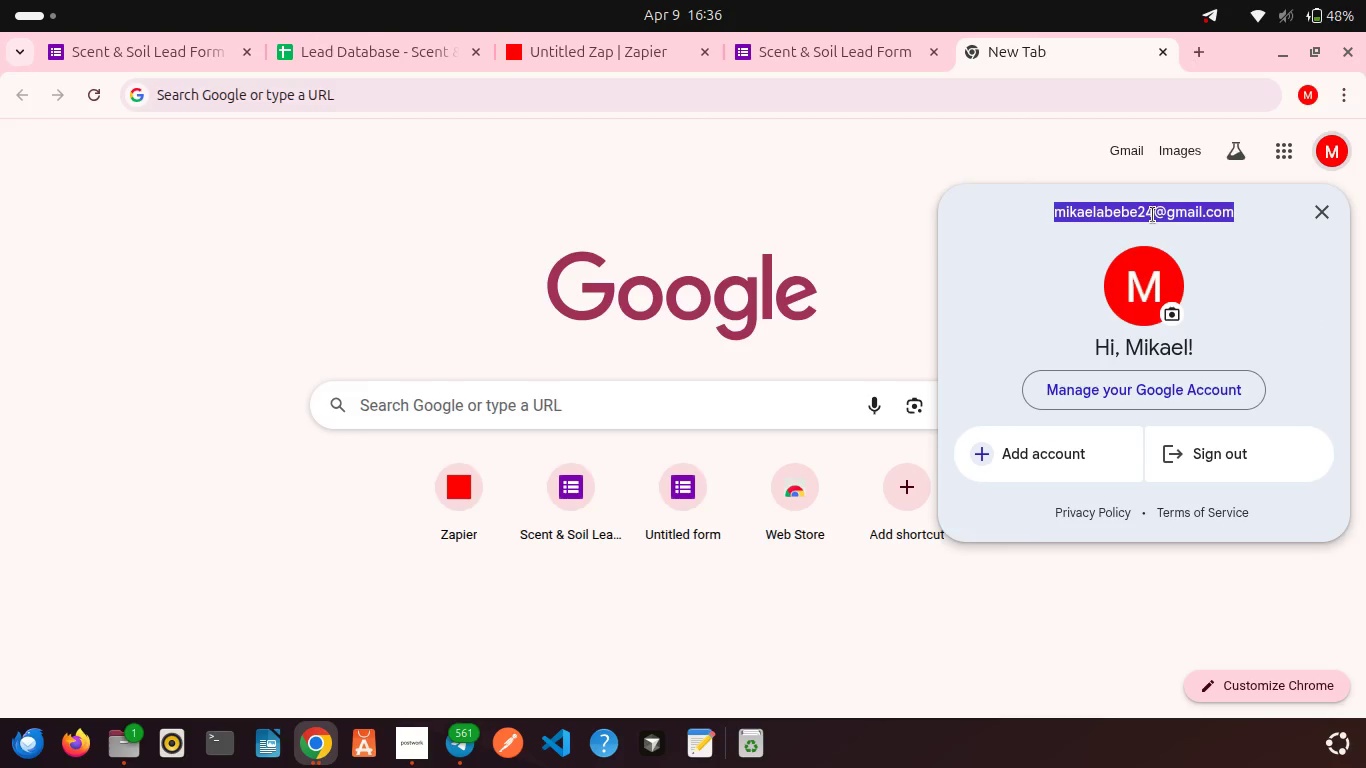 
key(Control+C)
 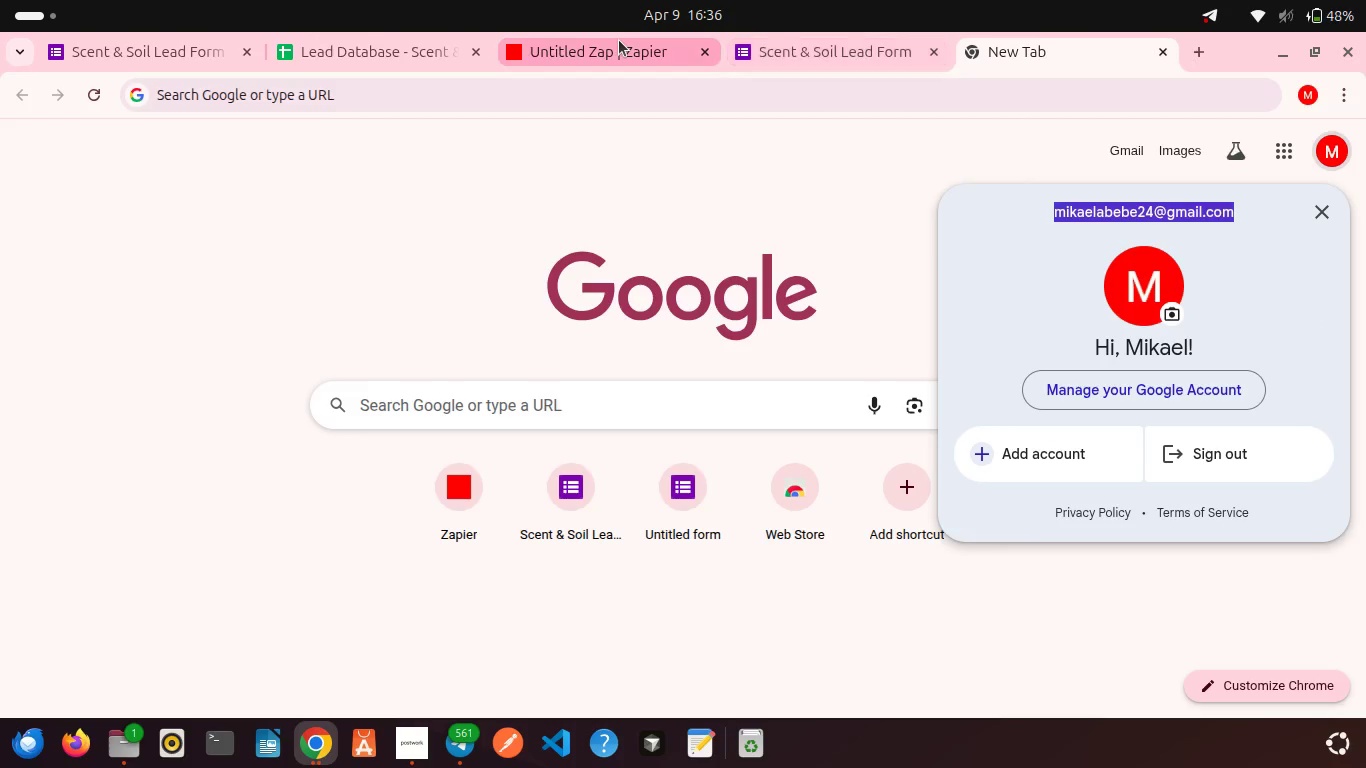 
left_click([619, 40])
 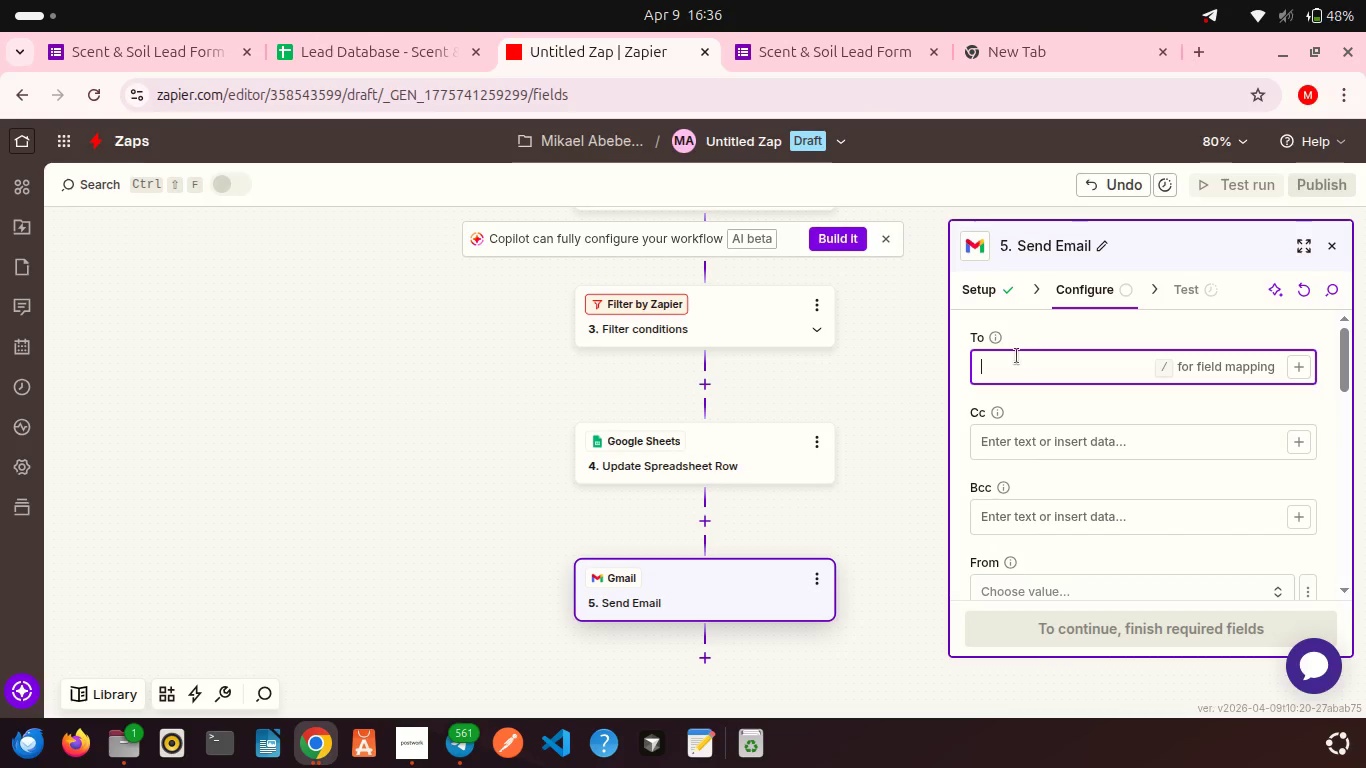 
key(Control+V)
 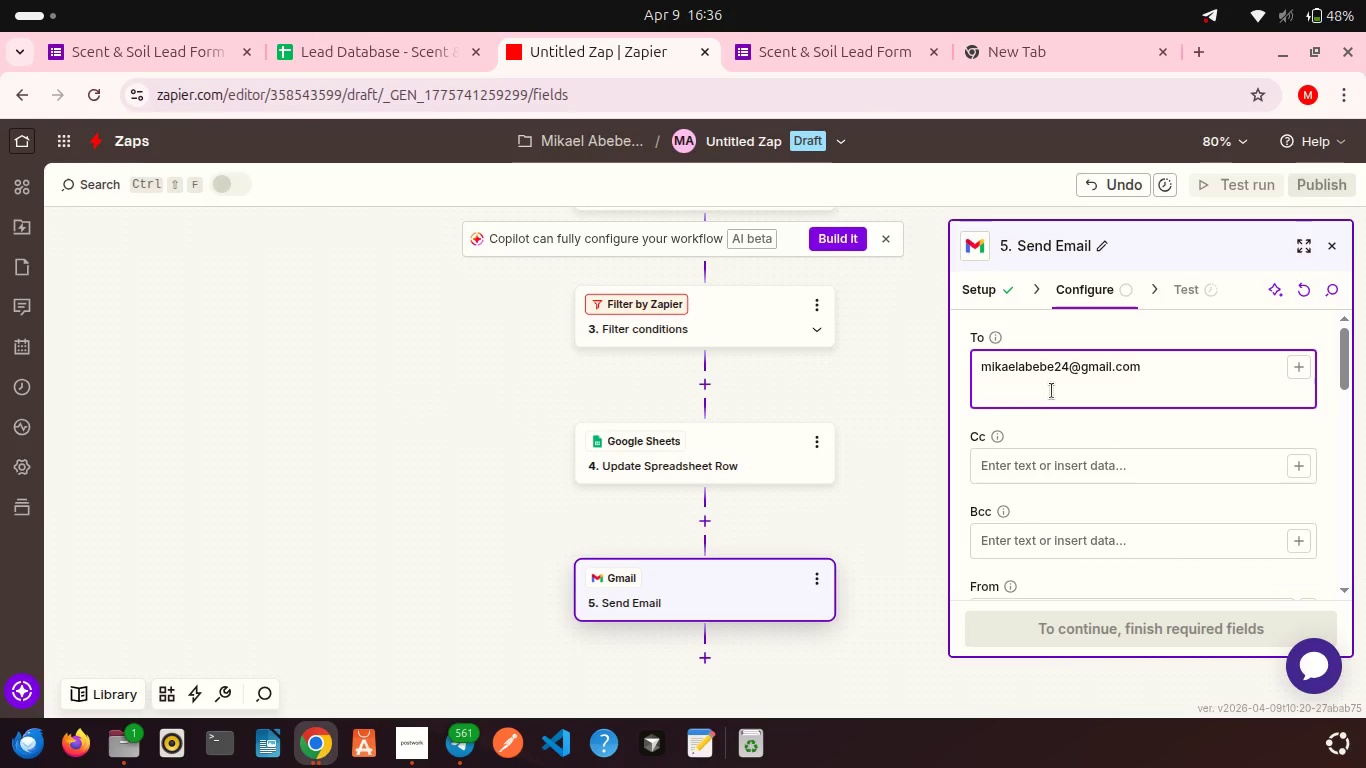 
key(Backspace)
 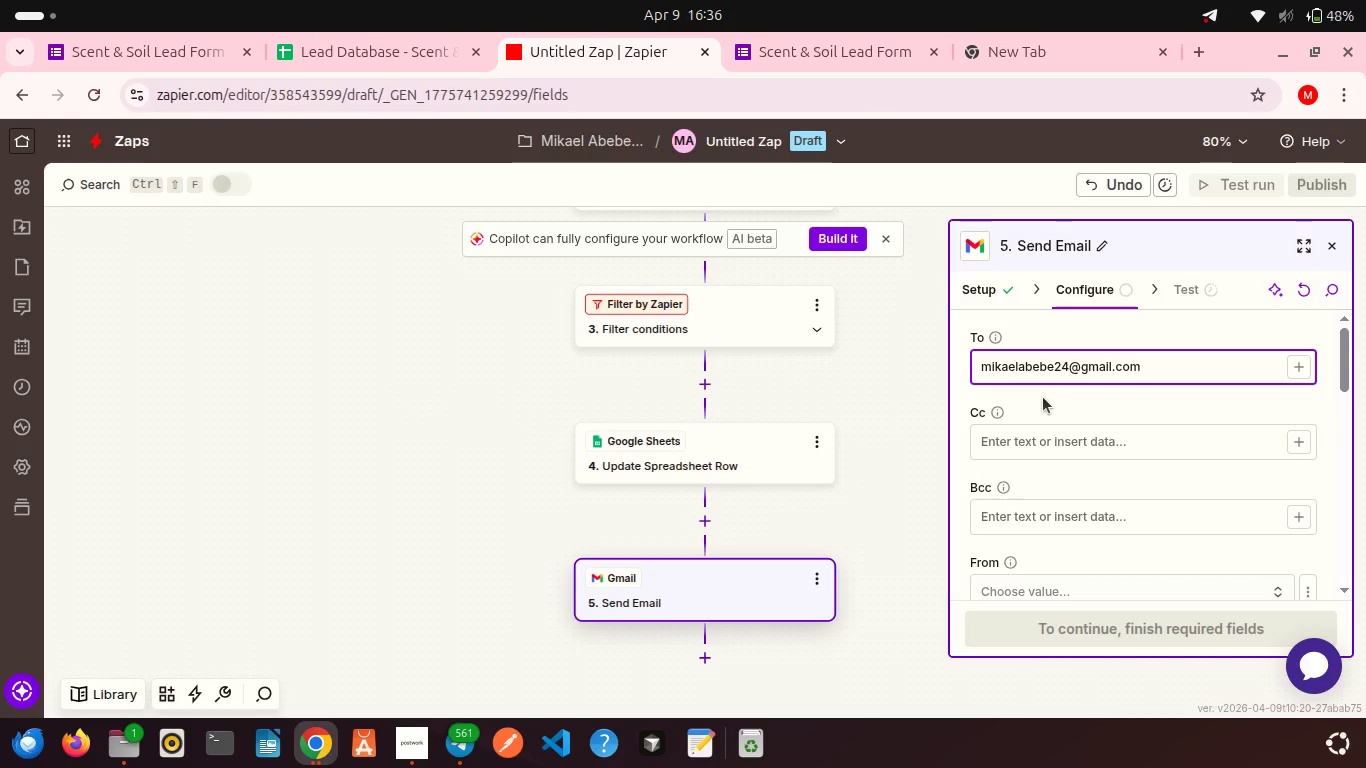 
left_click([1043, 397])
 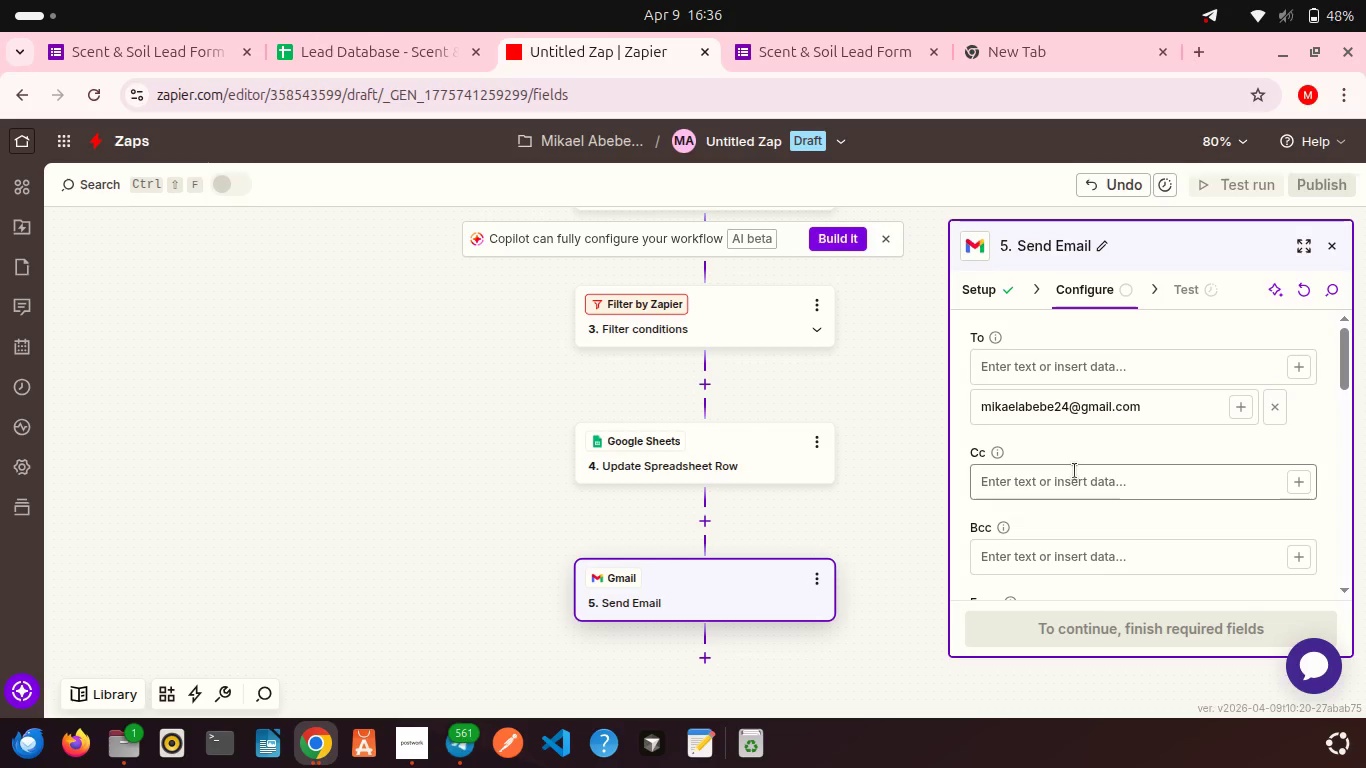 
scroll: coordinate [1075, 471], scroll_direction: up, amount: 2.0
 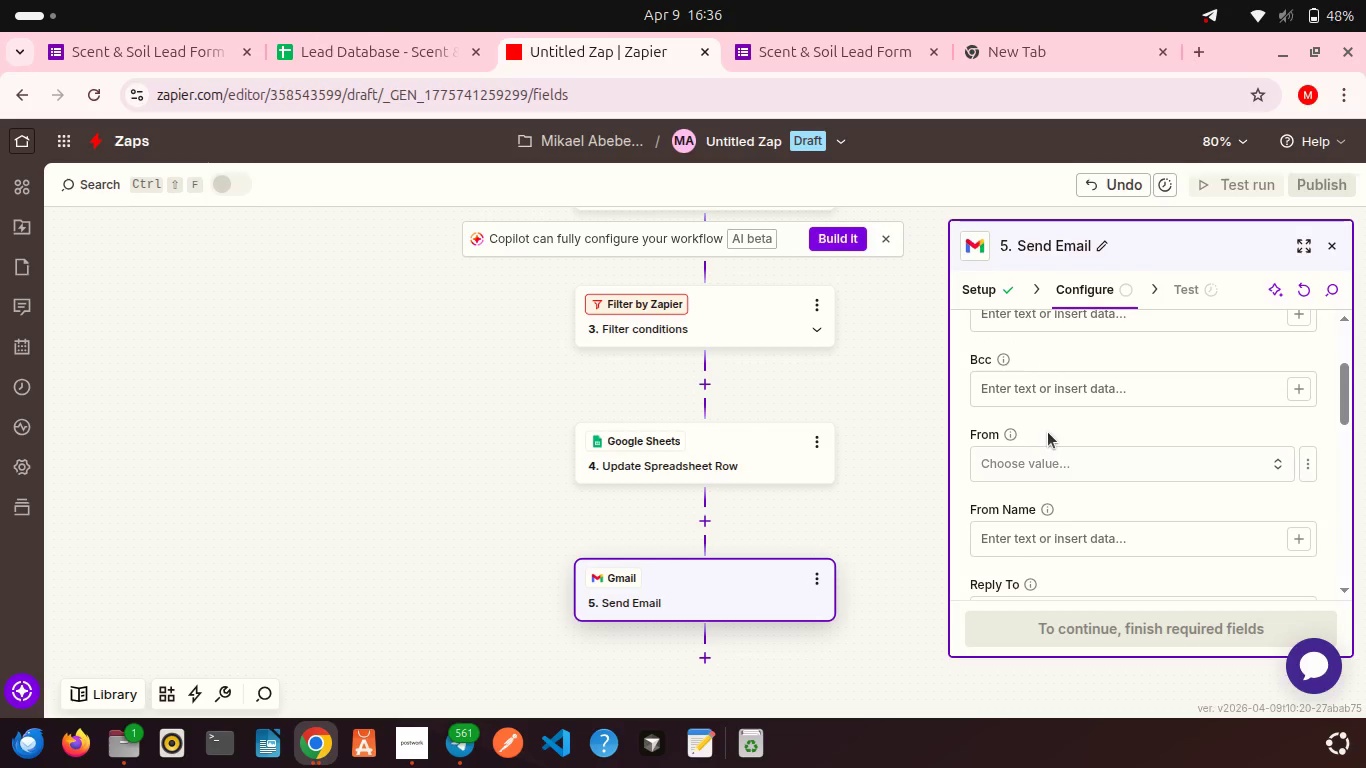 
scroll: coordinate [1048, 432], scroll_direction: down, amount: 2.0
 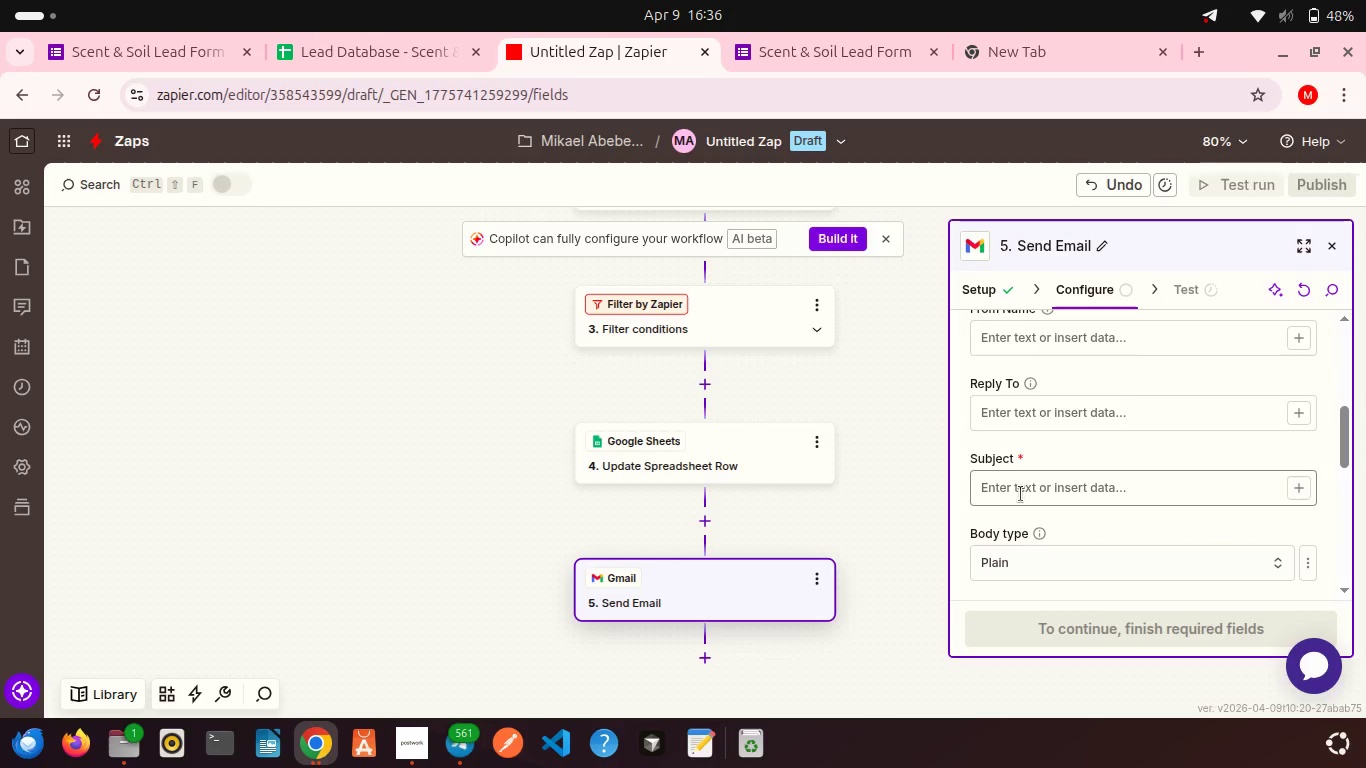 
left_click([1021, 494])
 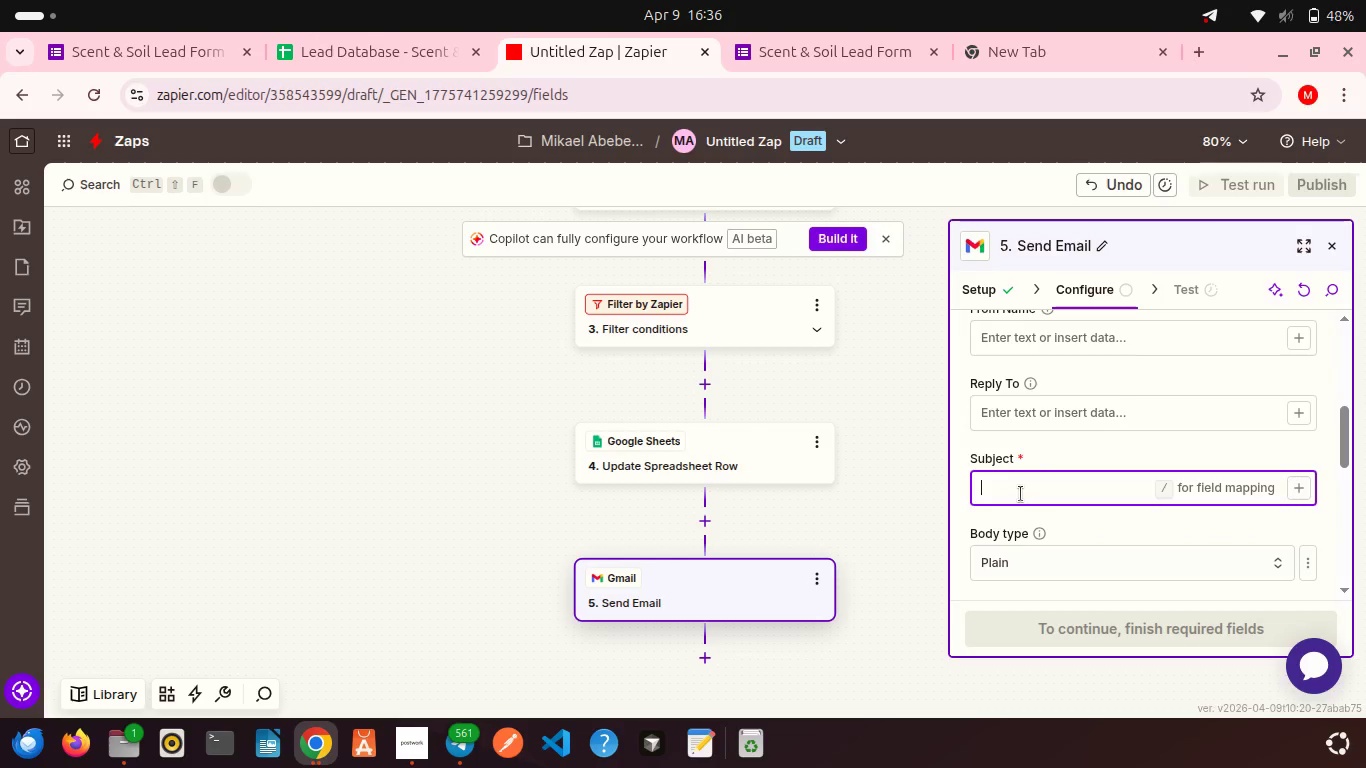 
type(New Lead - )
 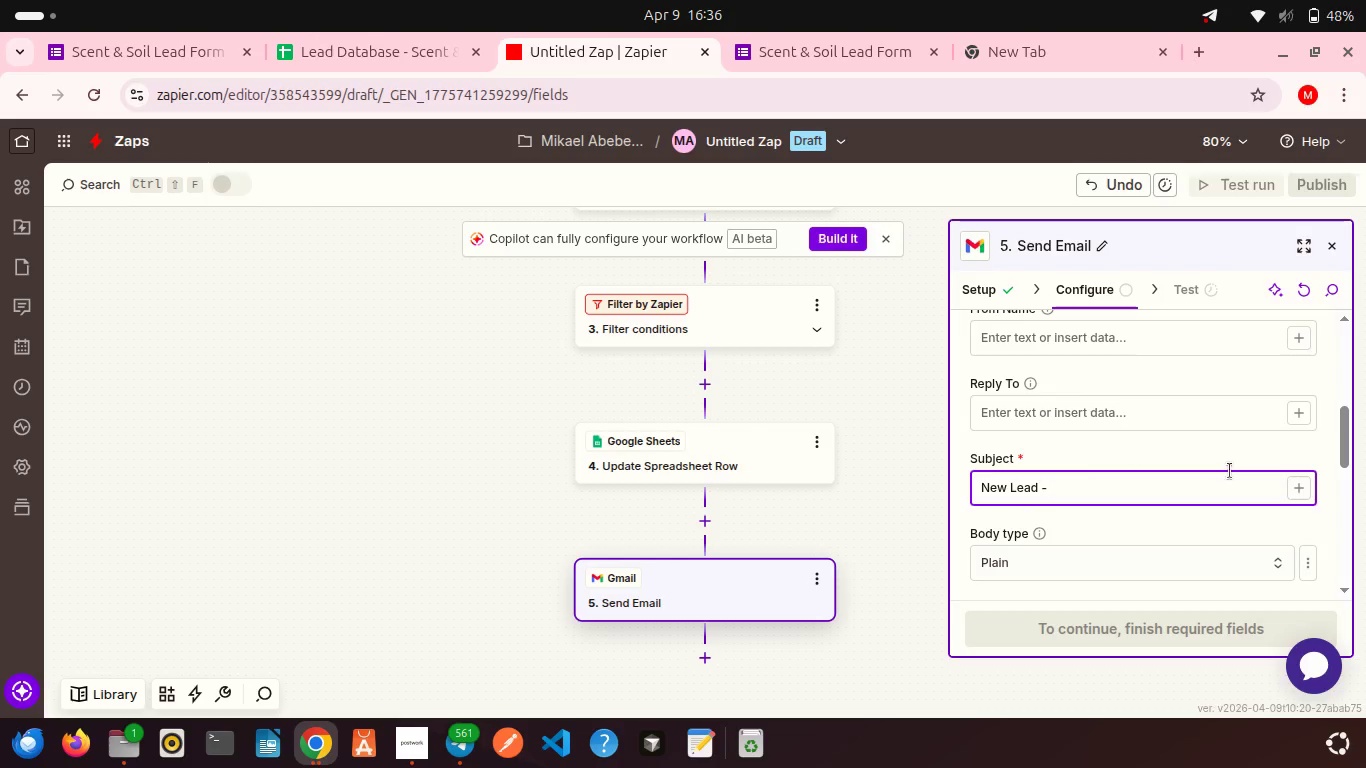 
left_click([1297, 485])
 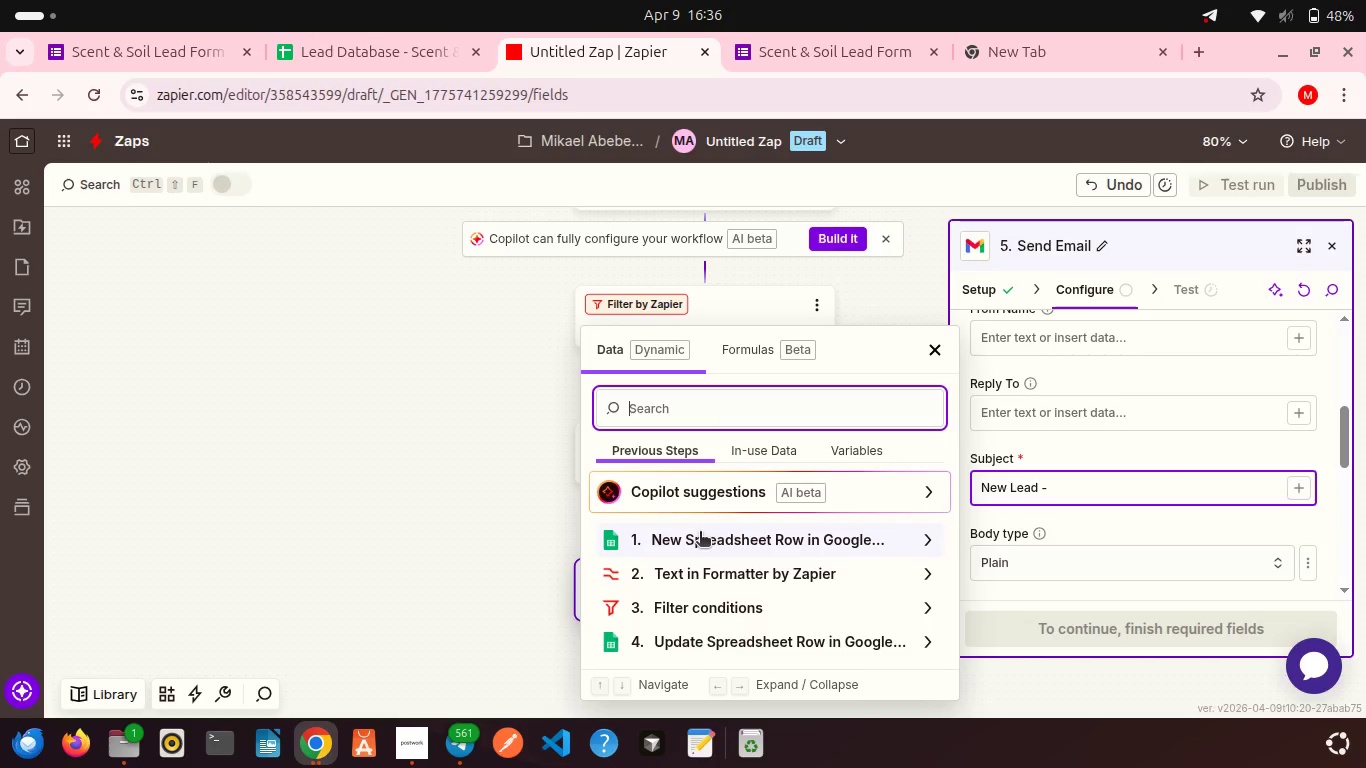 
left_click([716, 534])
 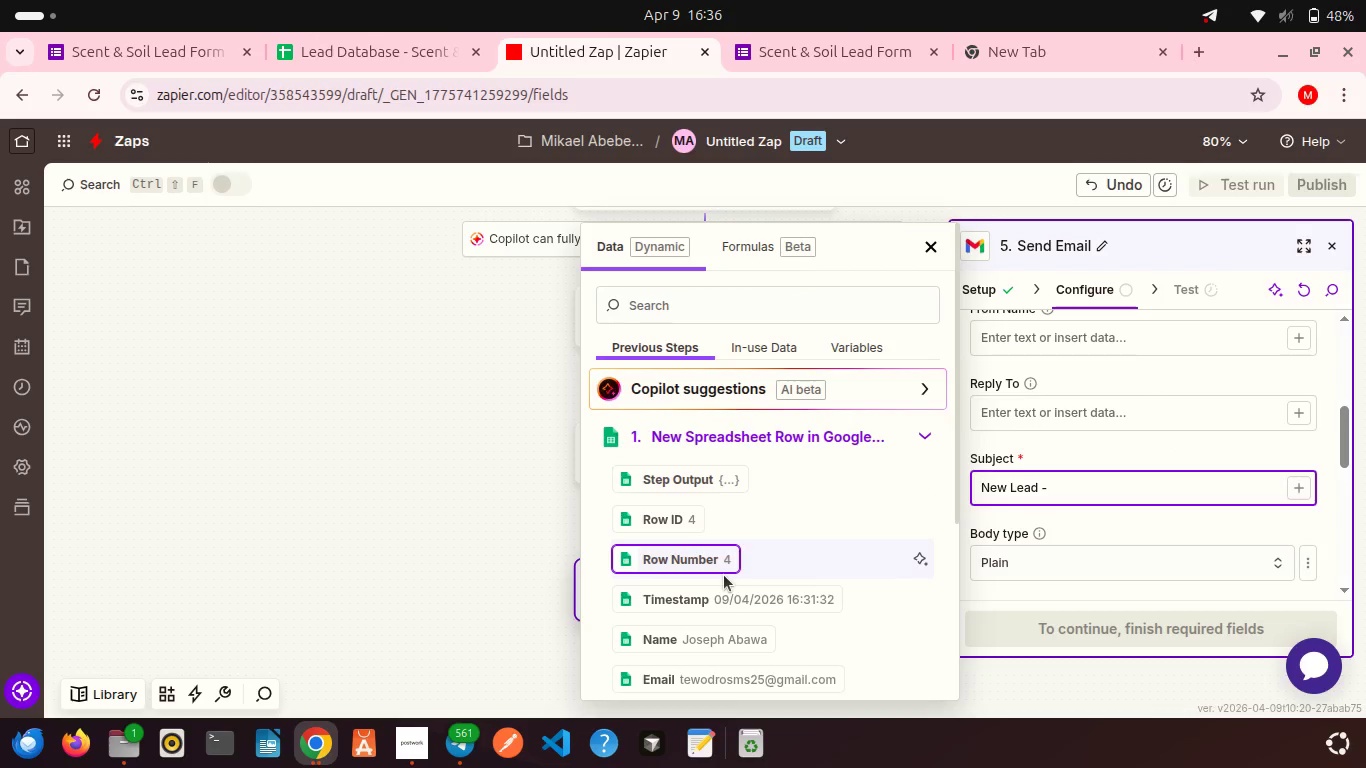 
scroll: coordinate [724, 575], scroll_direction: down, amount: 2.0
 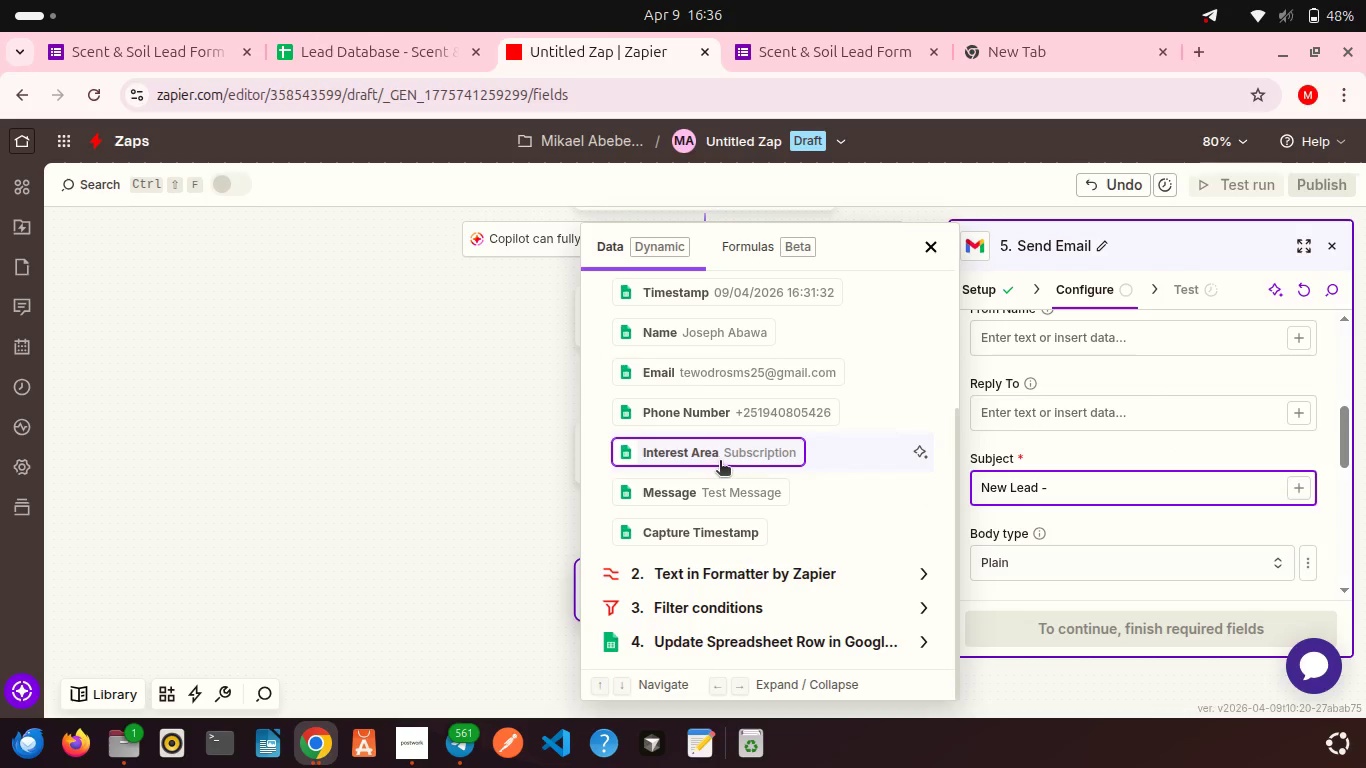 
left_click([720, 462])
 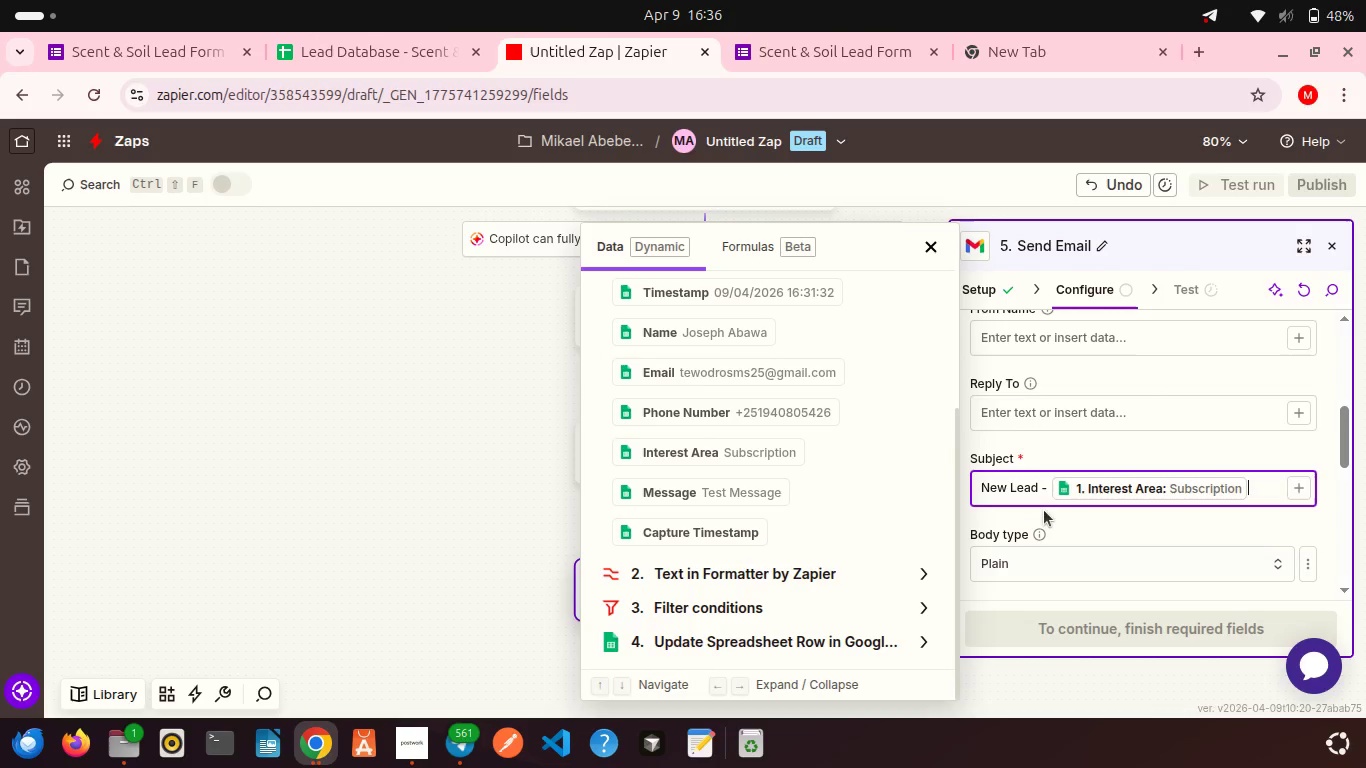 
left_click([1055, 521])
 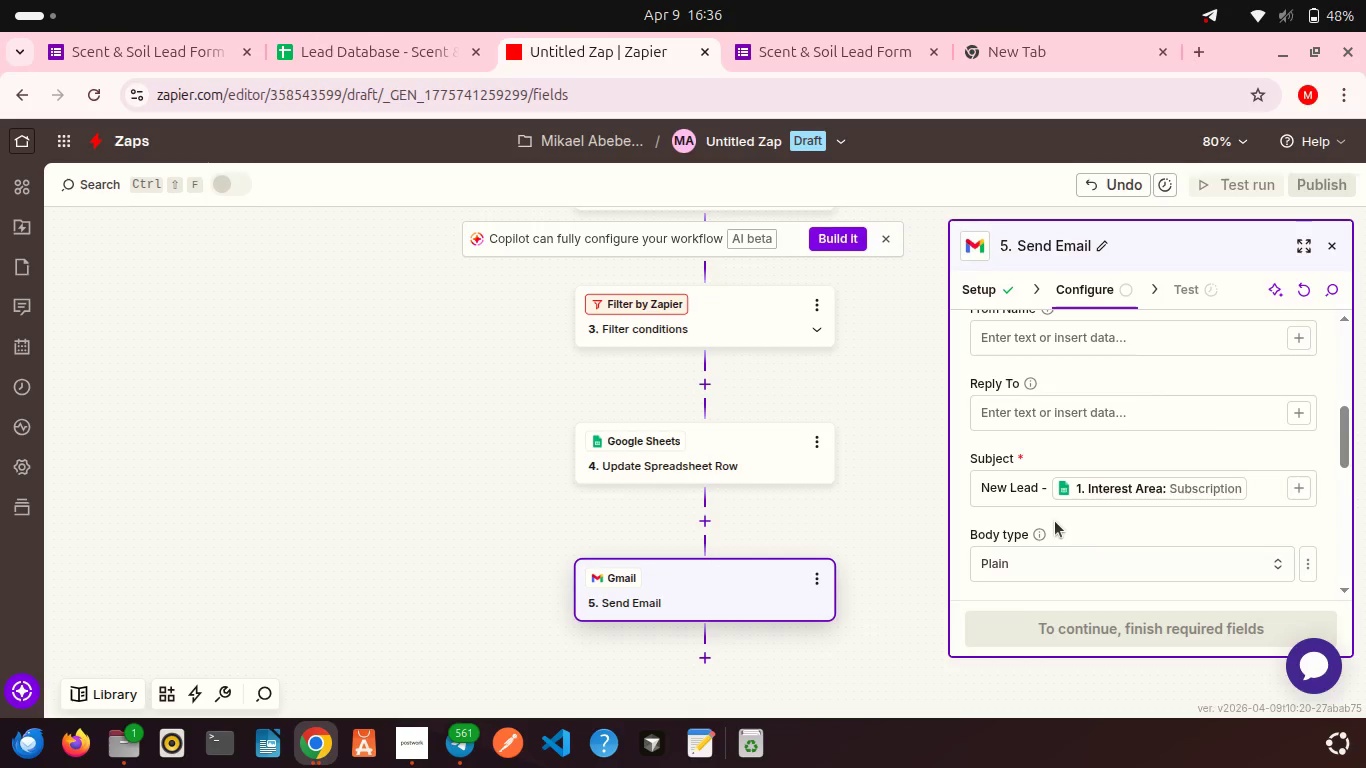 
scroll: coordinate [1055, 521], scroll_direction: down, amount: 4.0
 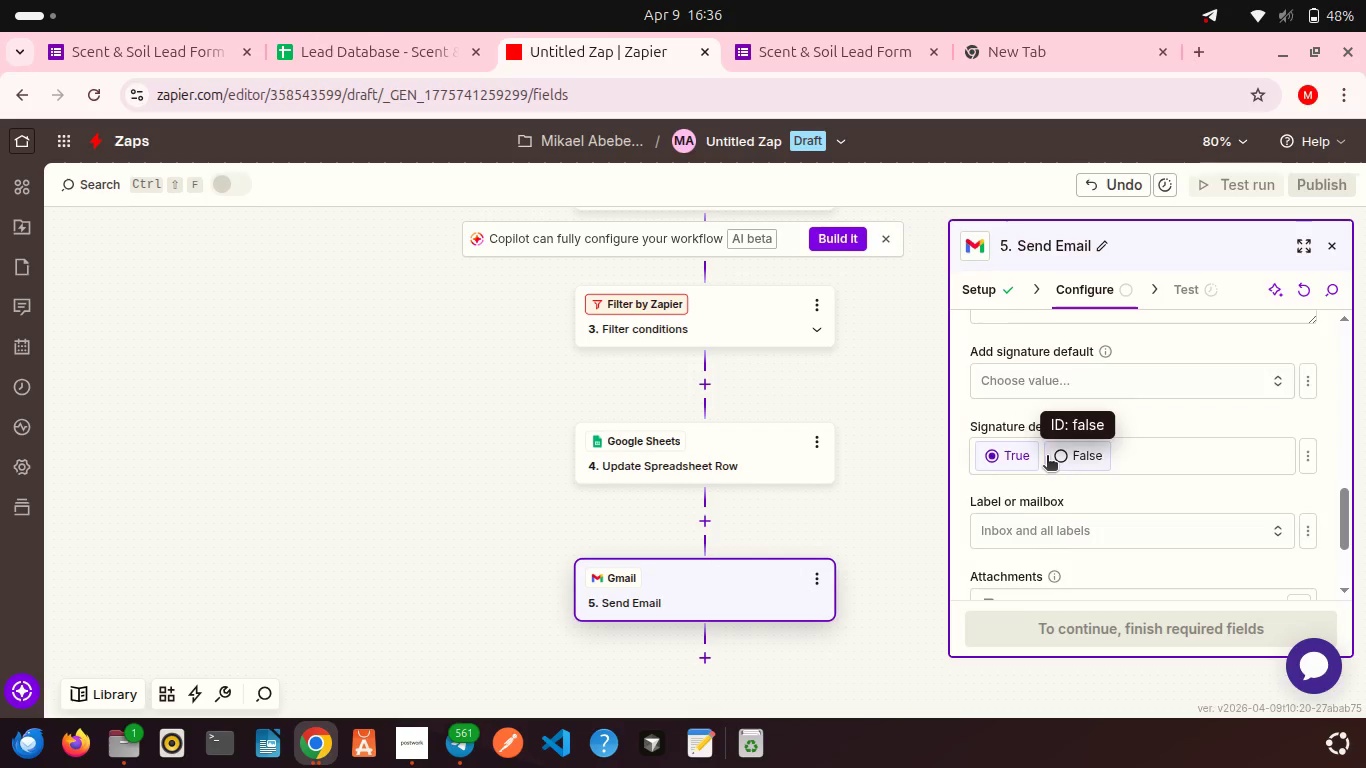 
scroll: coordinate [1047, 457], scroll_direction: up, amount: 1.0
 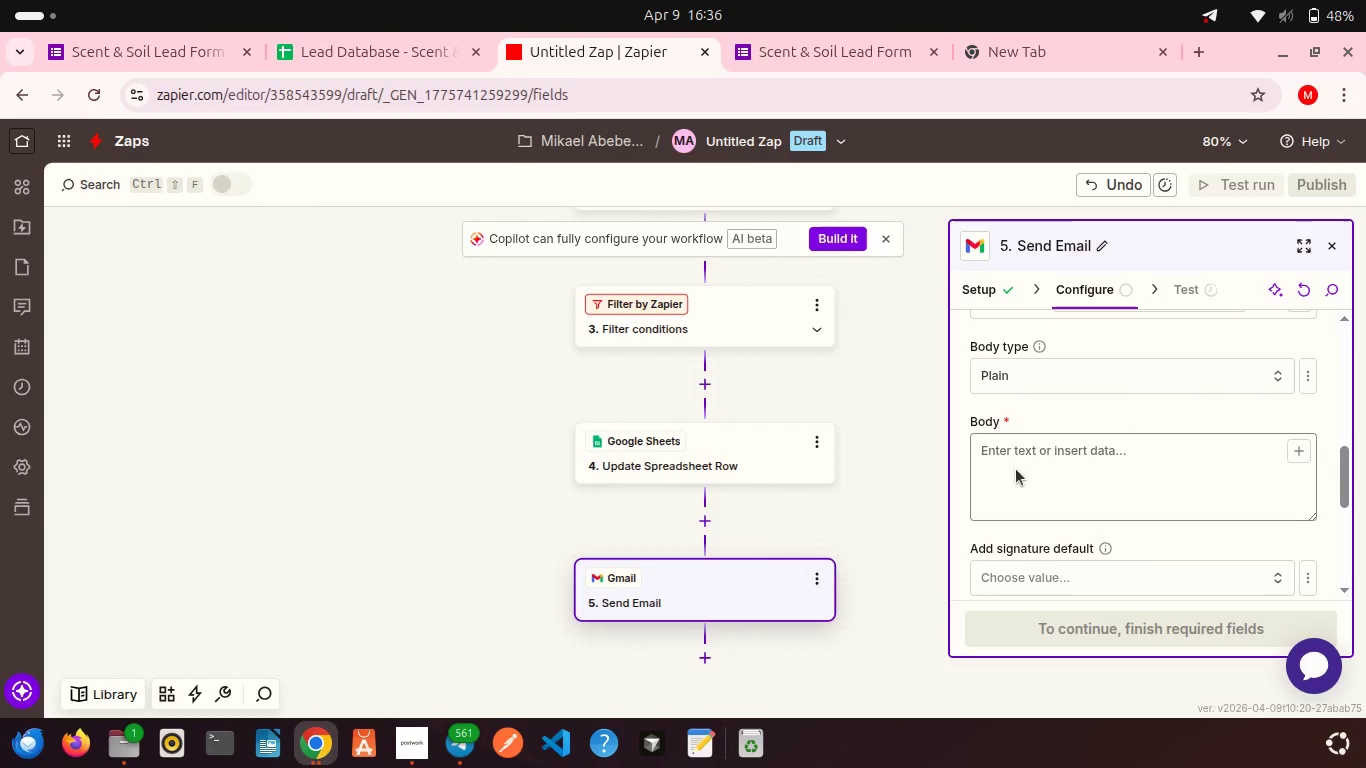 
left_click([1016, 469])
 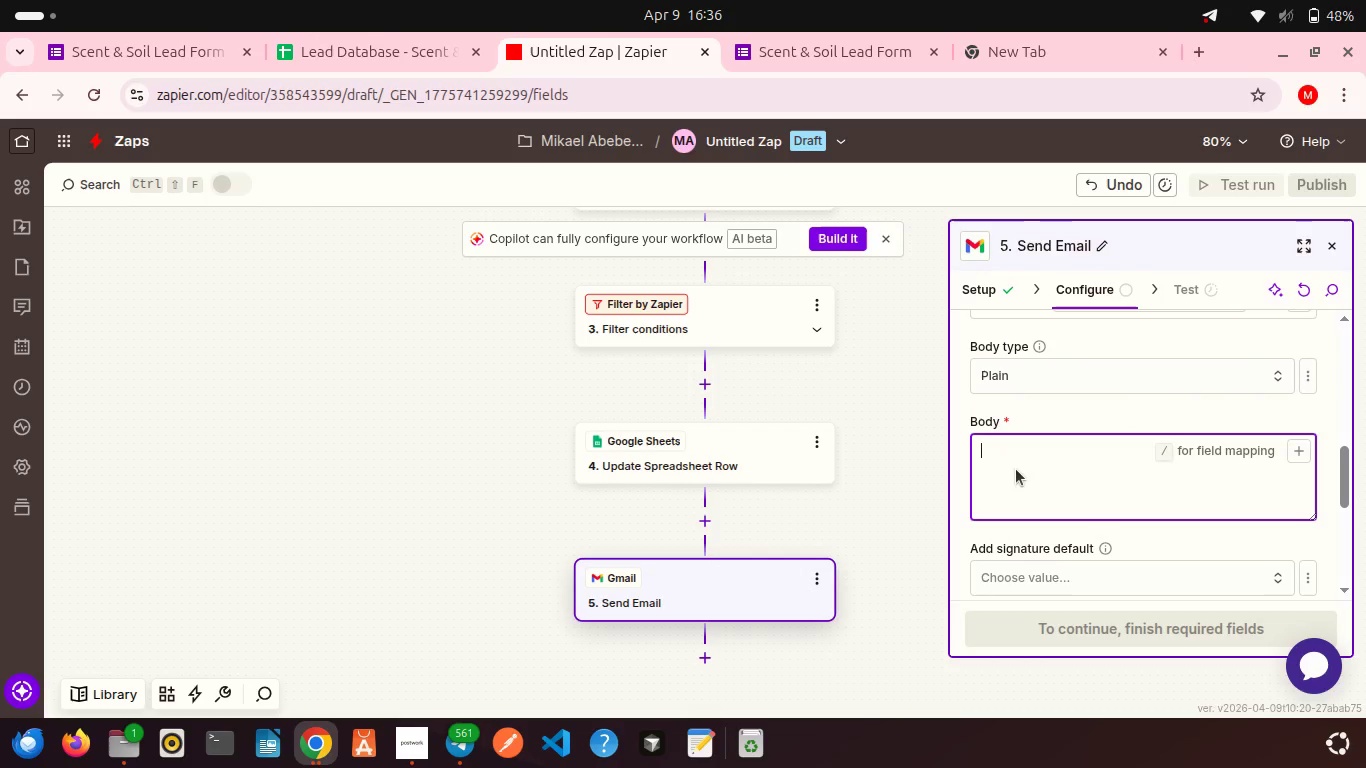 
left_click([999, 452])
 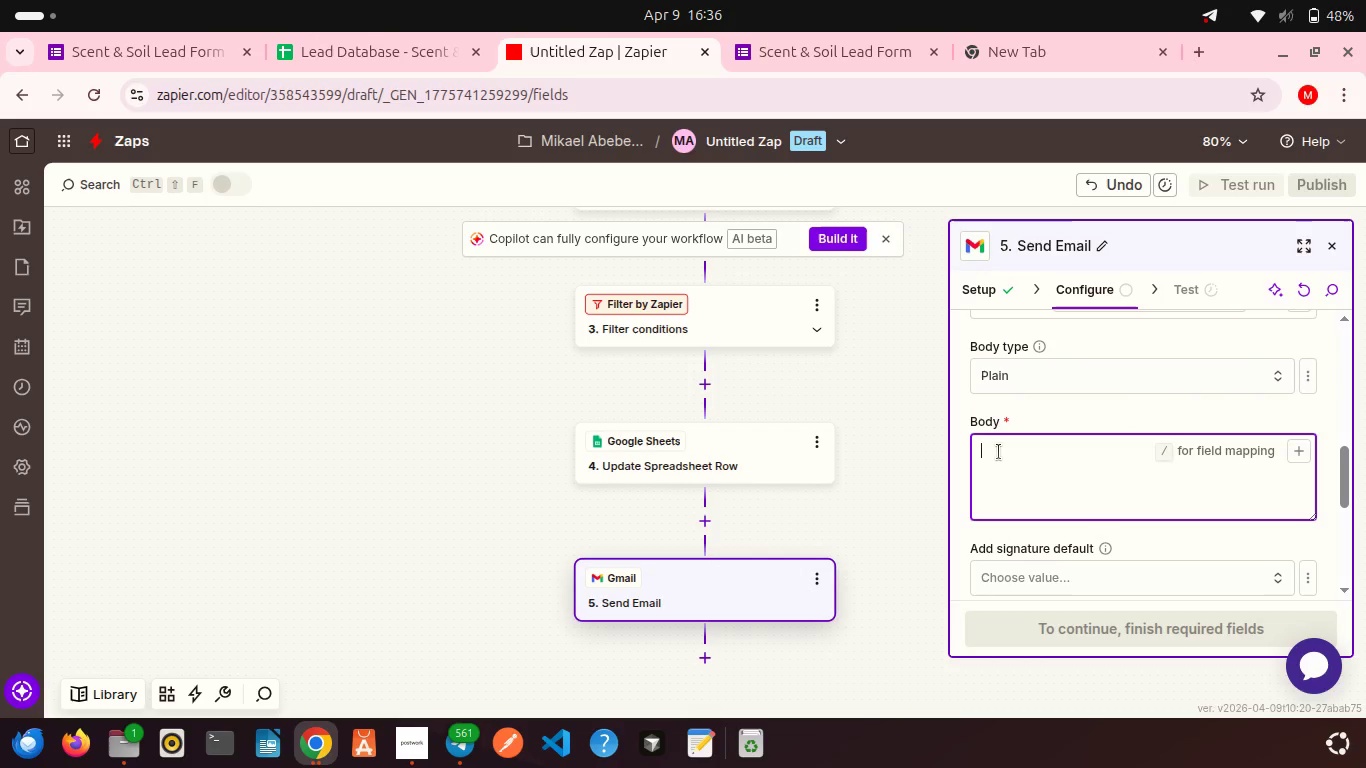 
type(Lead )
key(Backspace)
key(Backspace)
key(Backspace)
key(Backspace)
key(Backspace)
type(New lead Received)
 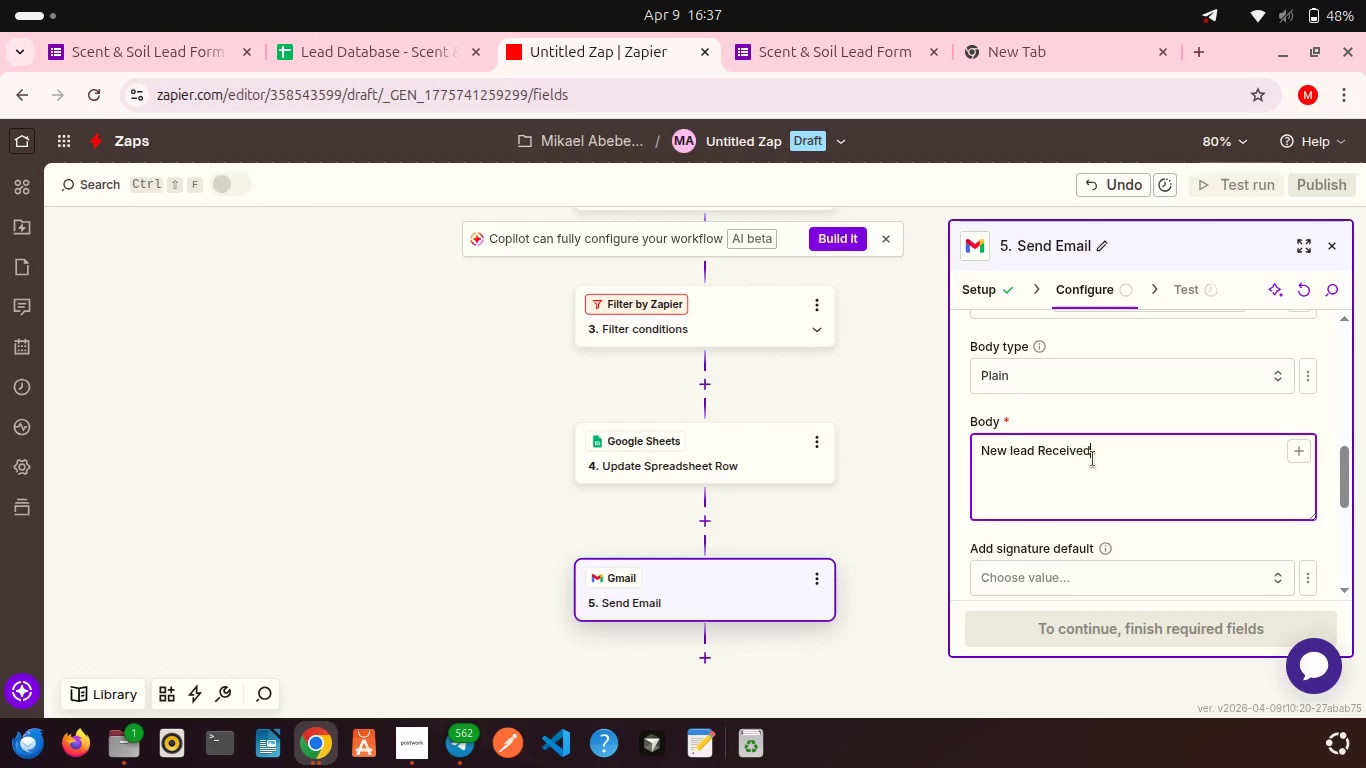 
key(Enter)
 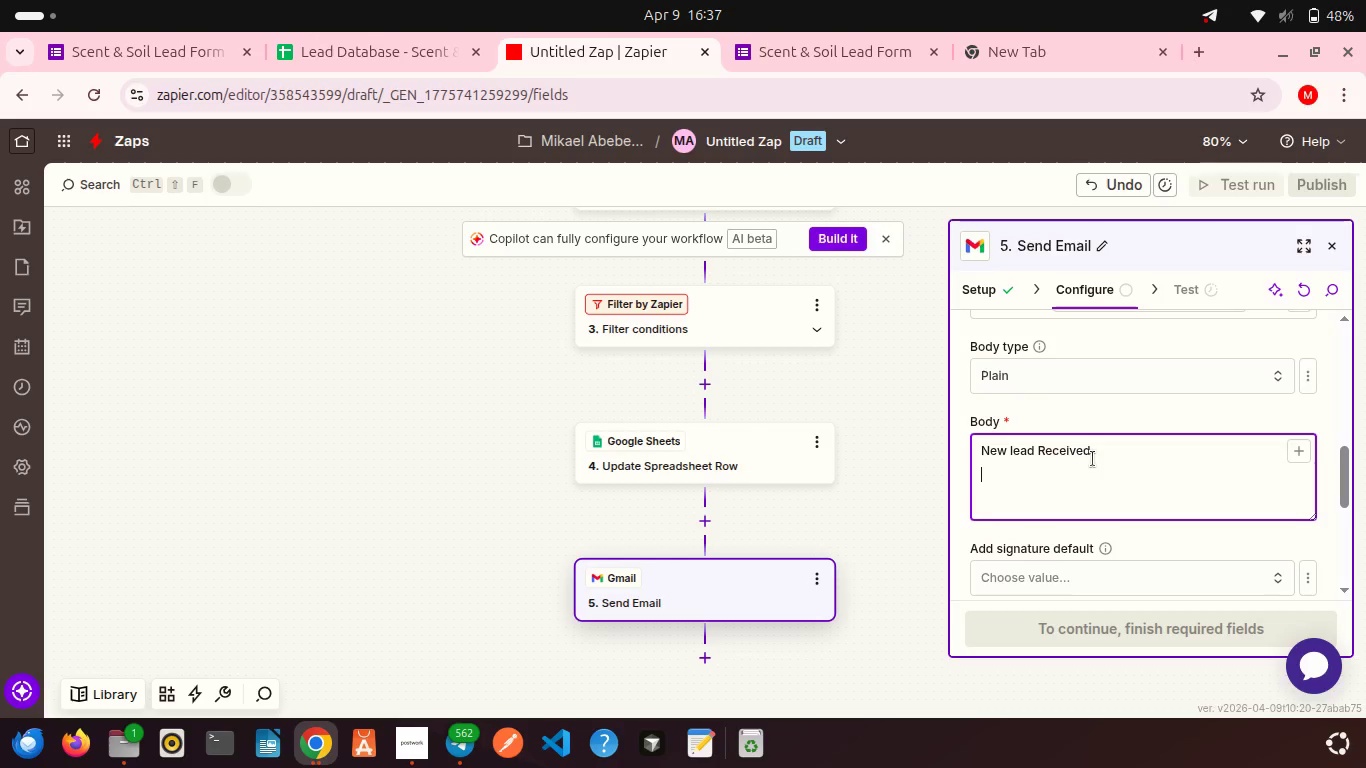 
key(Enter)
 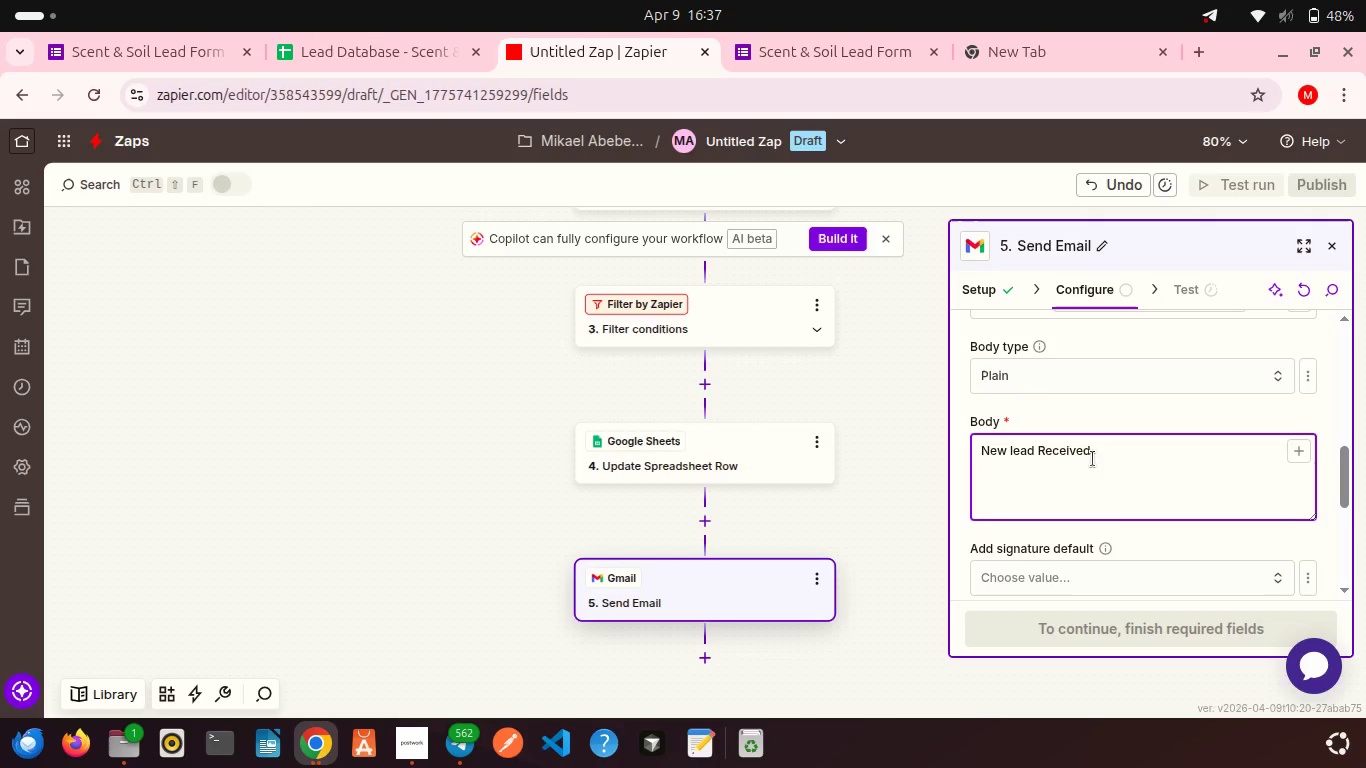 
type(Name: )
 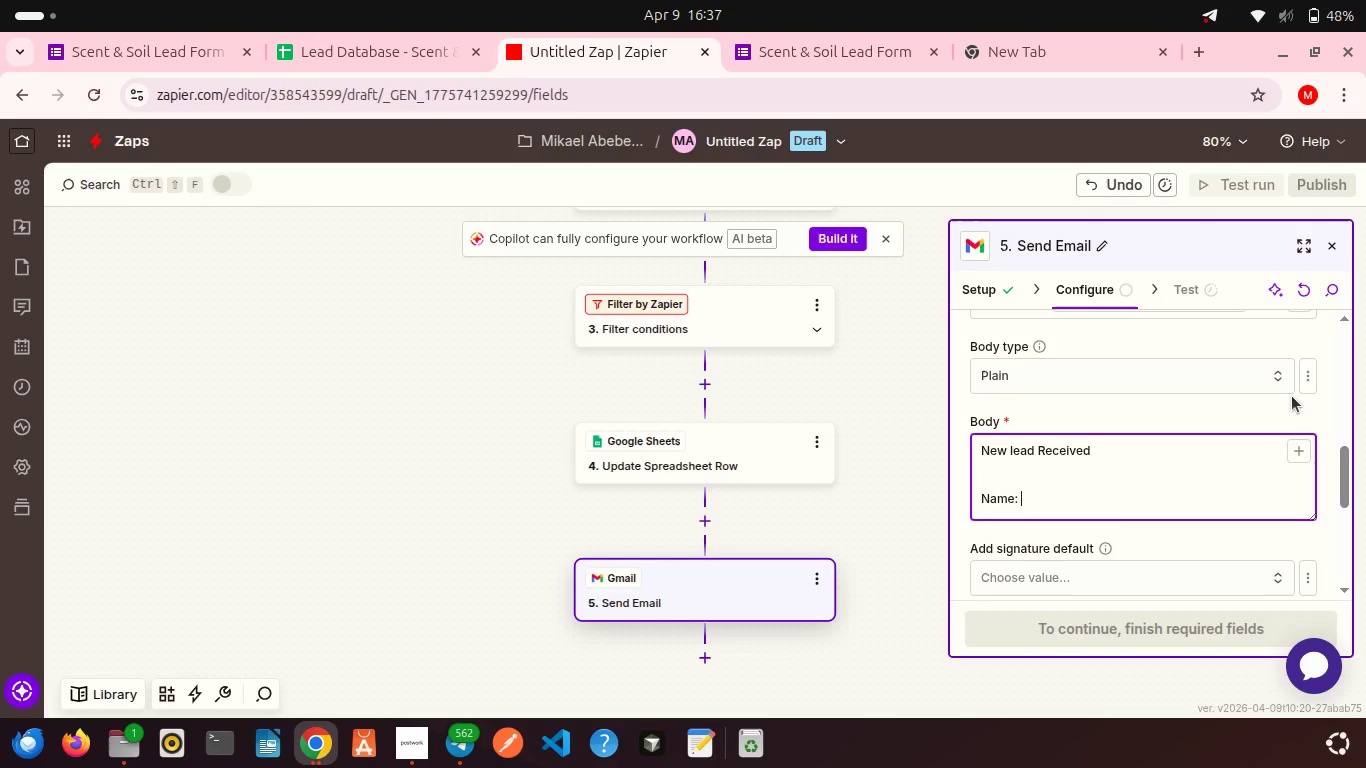 
left_click([1292, 444])
 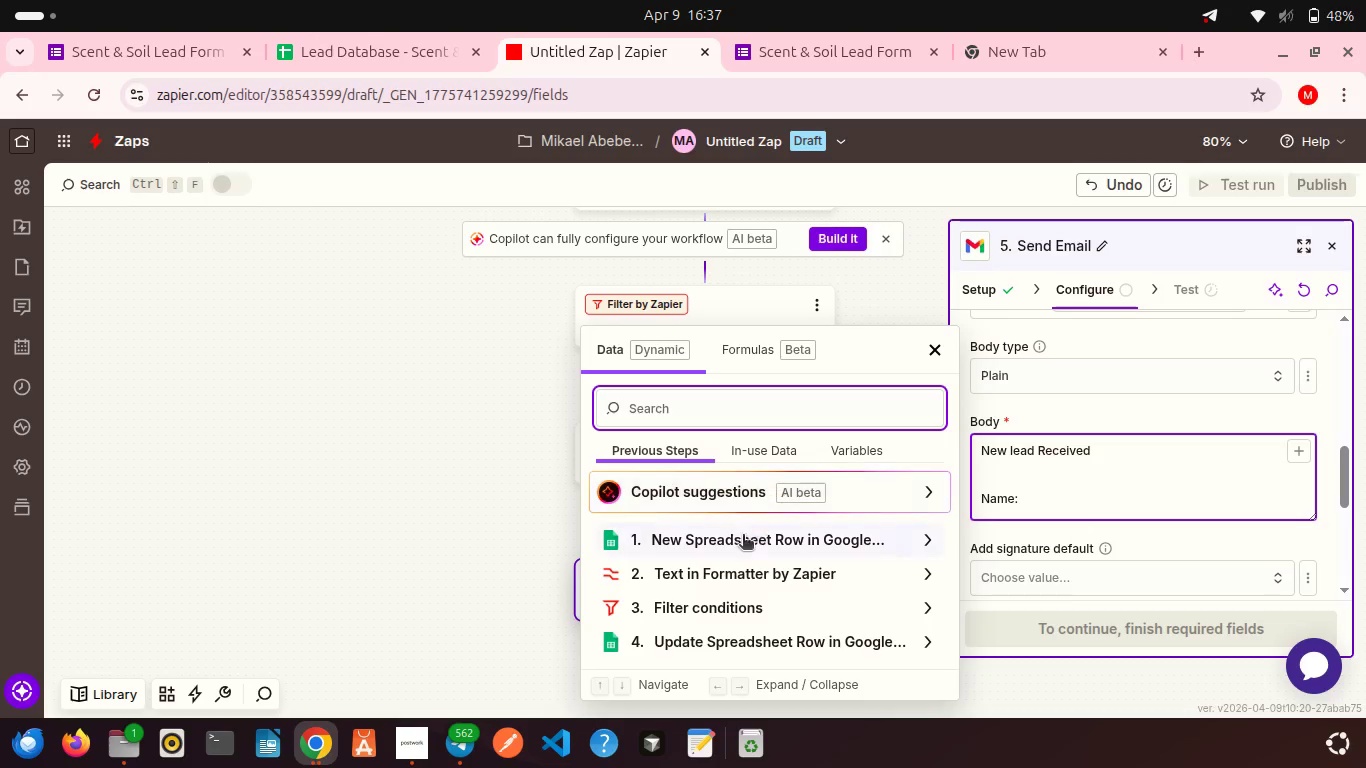 
left_click([743, 536])
 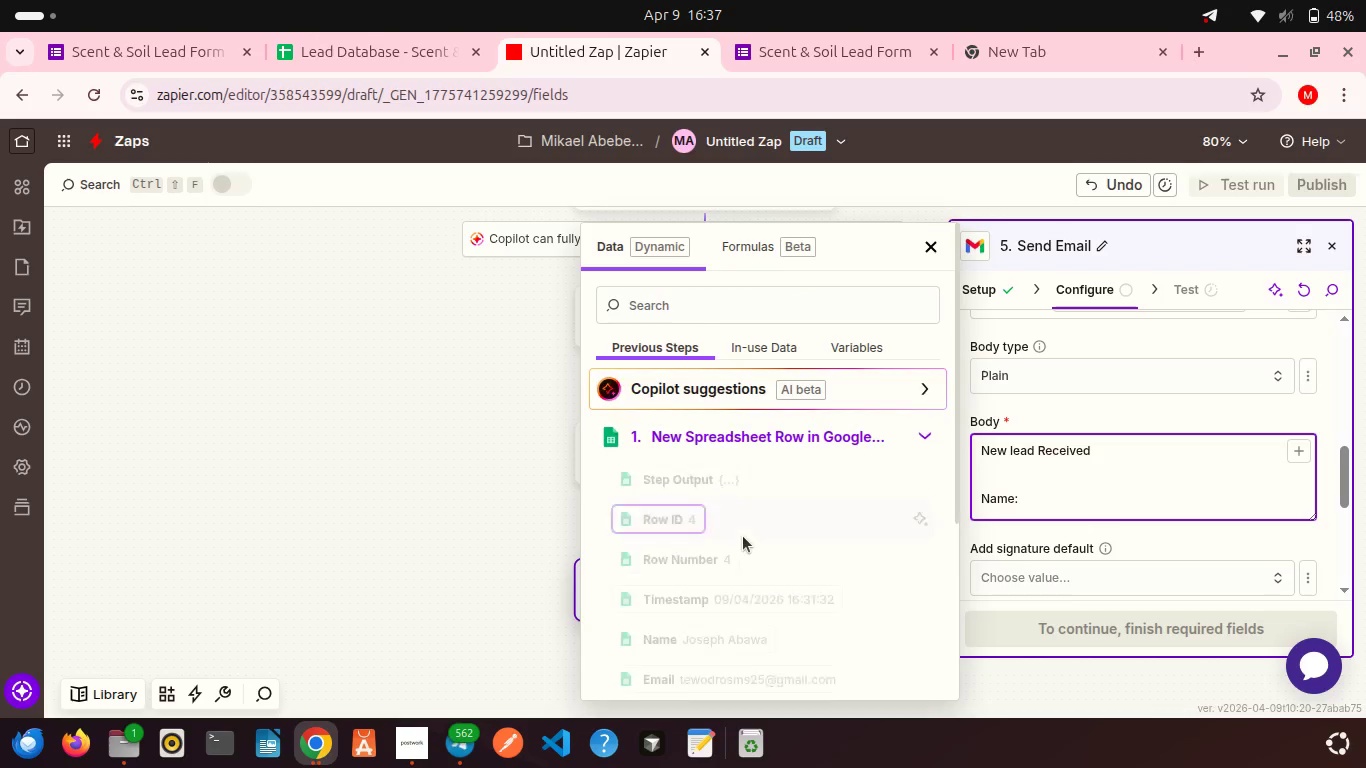 
scroll: coordinate [743, 536], scroll_direction: down, amount: 7.0
 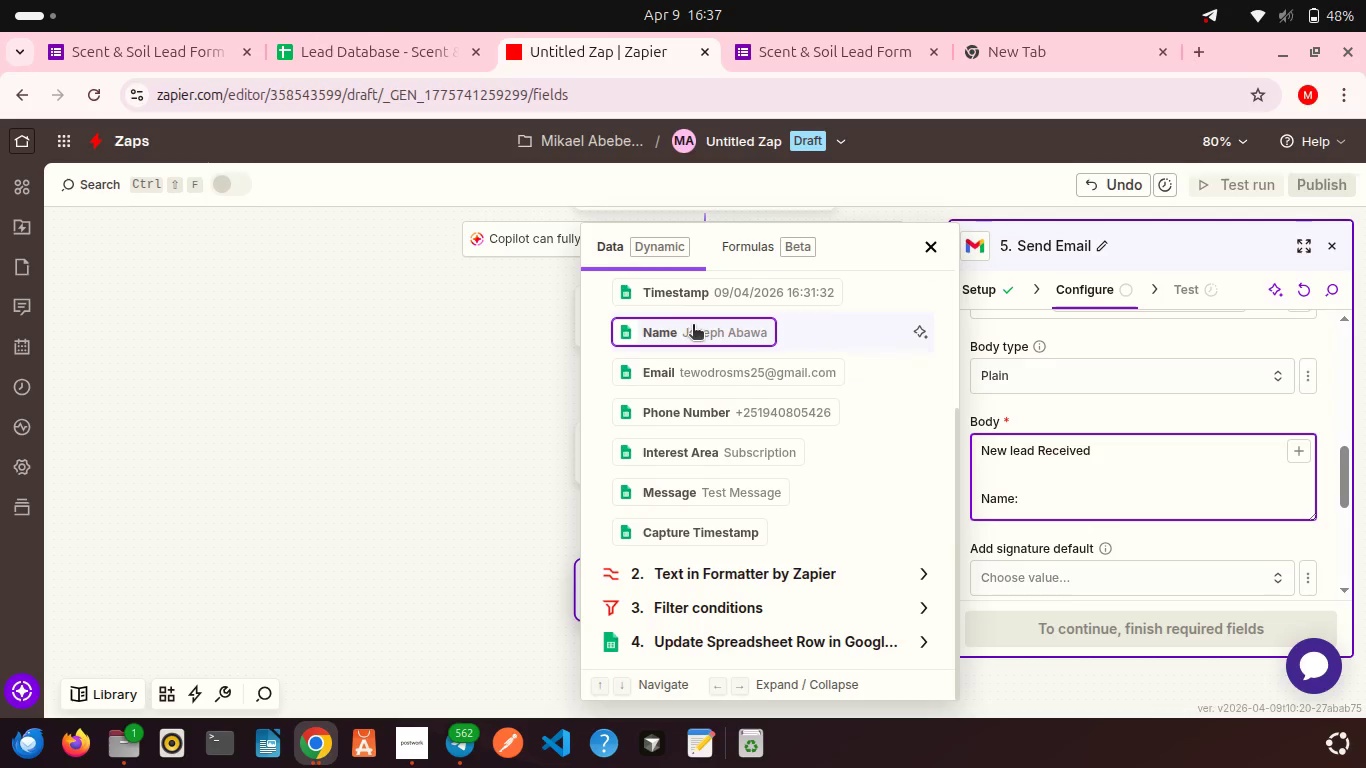 
left_click([693, 326])
 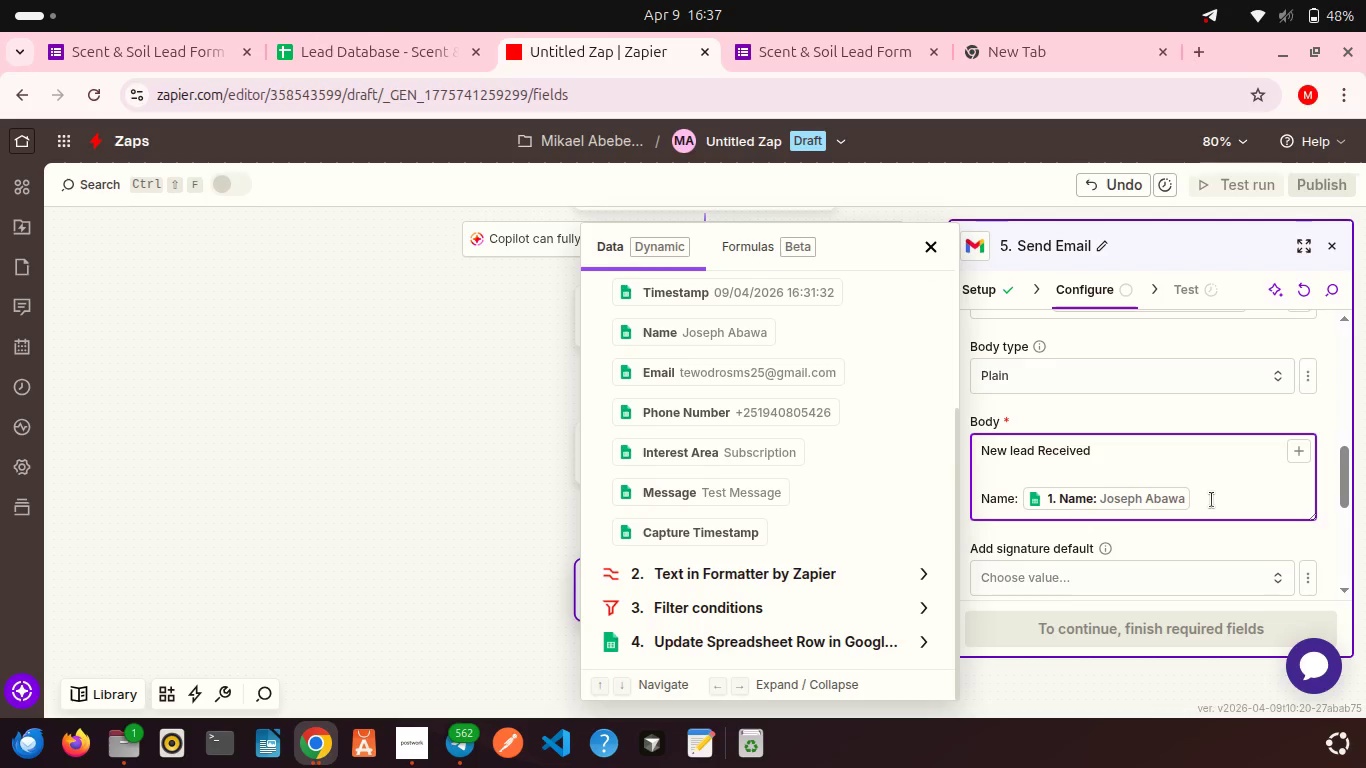 
key(Enter)
 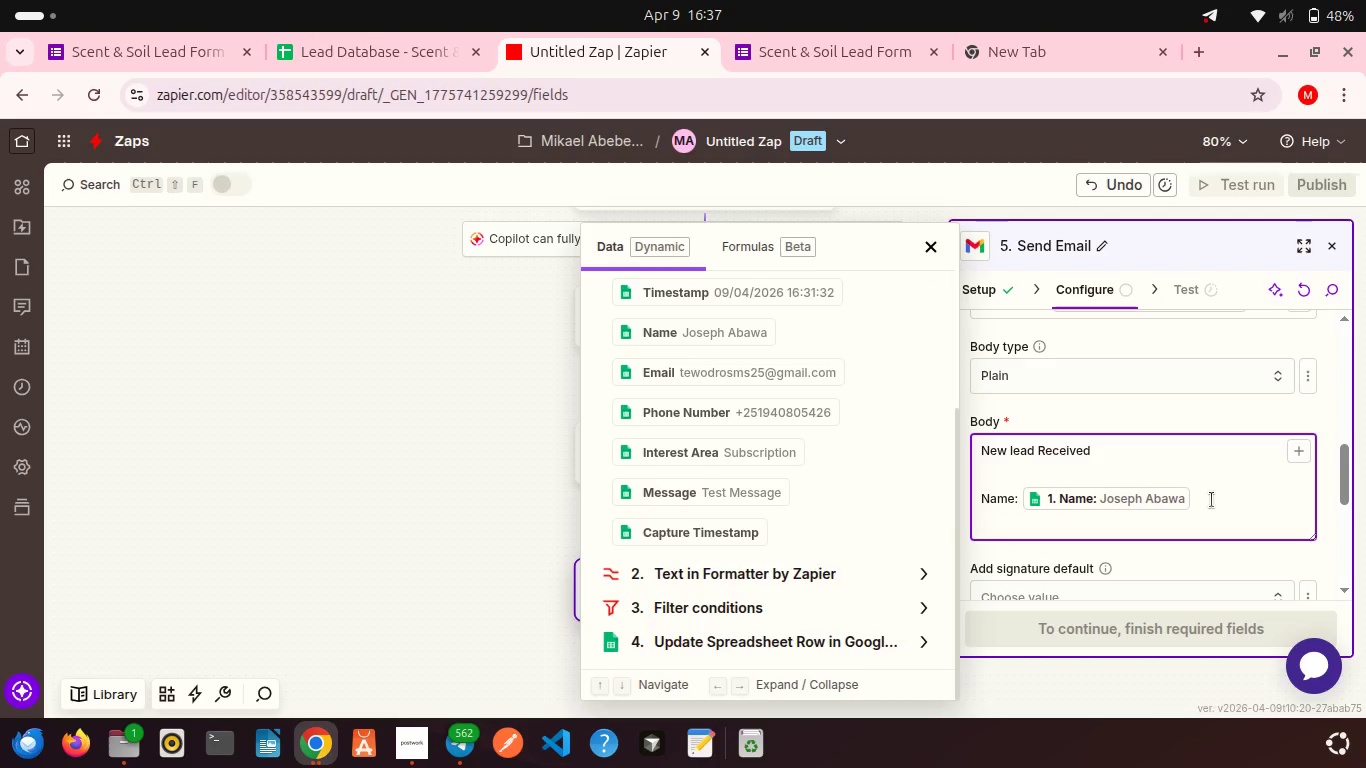 
type(Email: )
 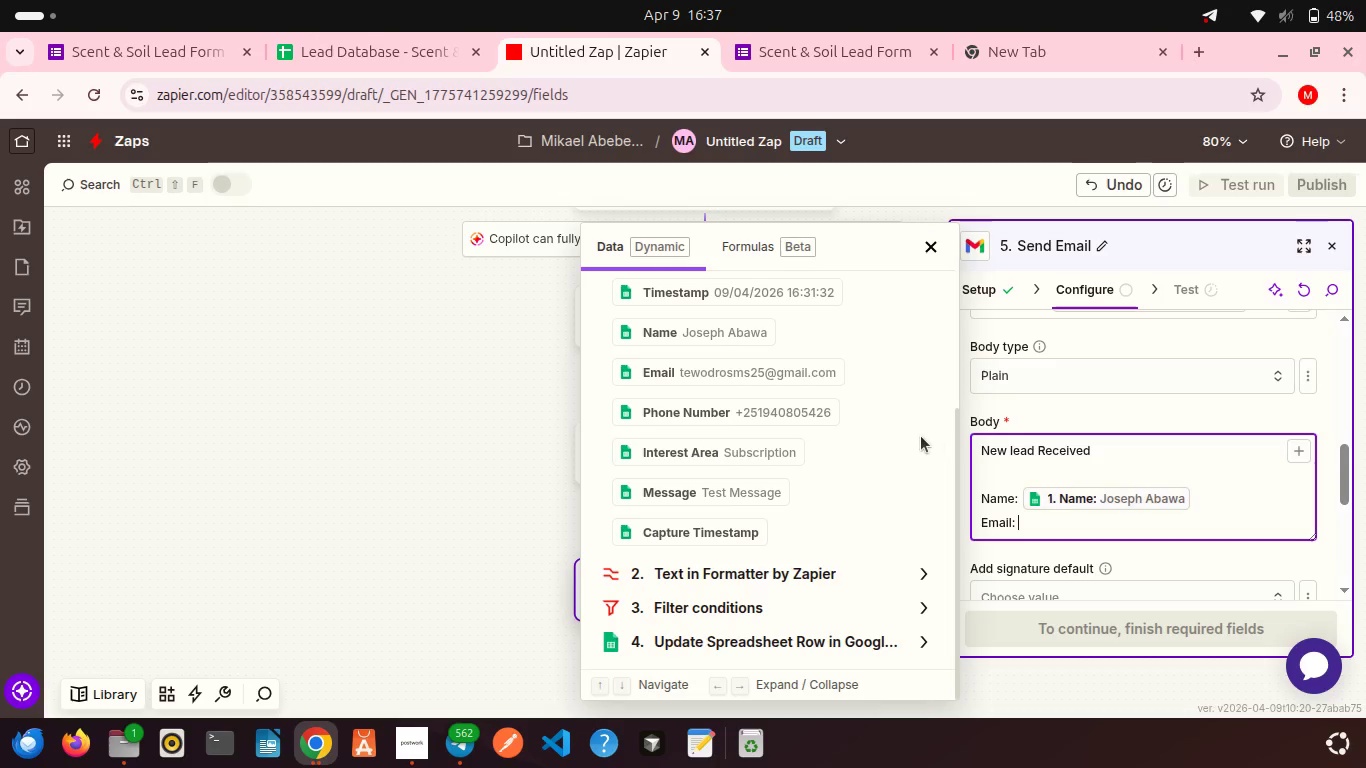 
left_click([726, 369])
 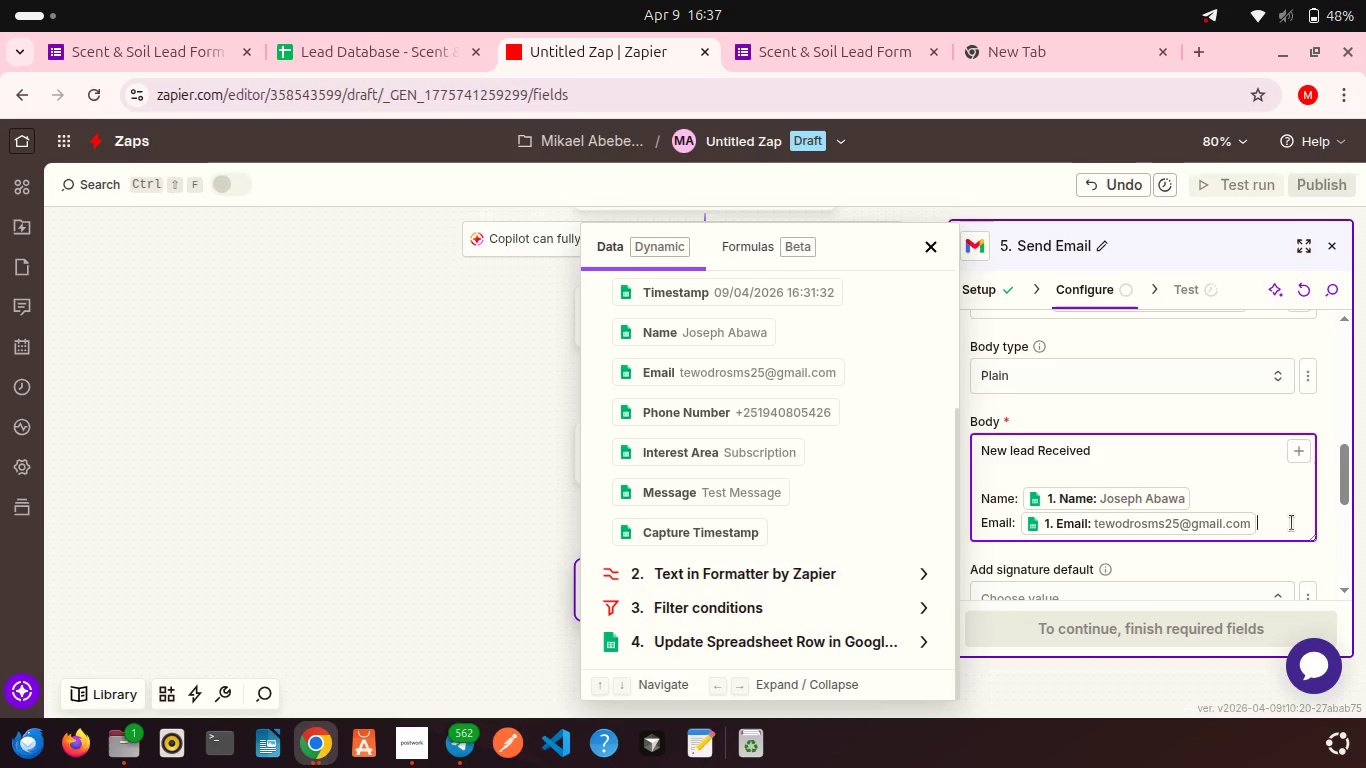 
key(Enter)
 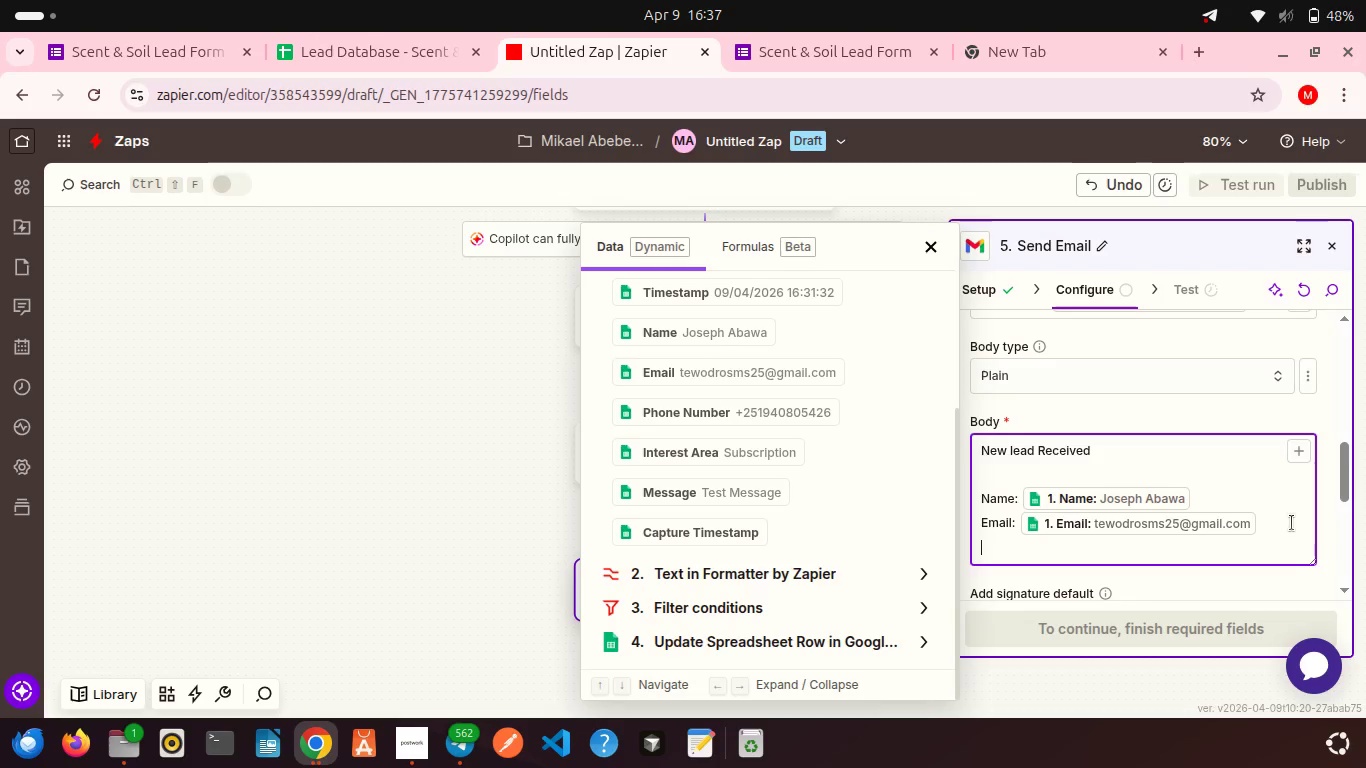 
type(Phone: )
 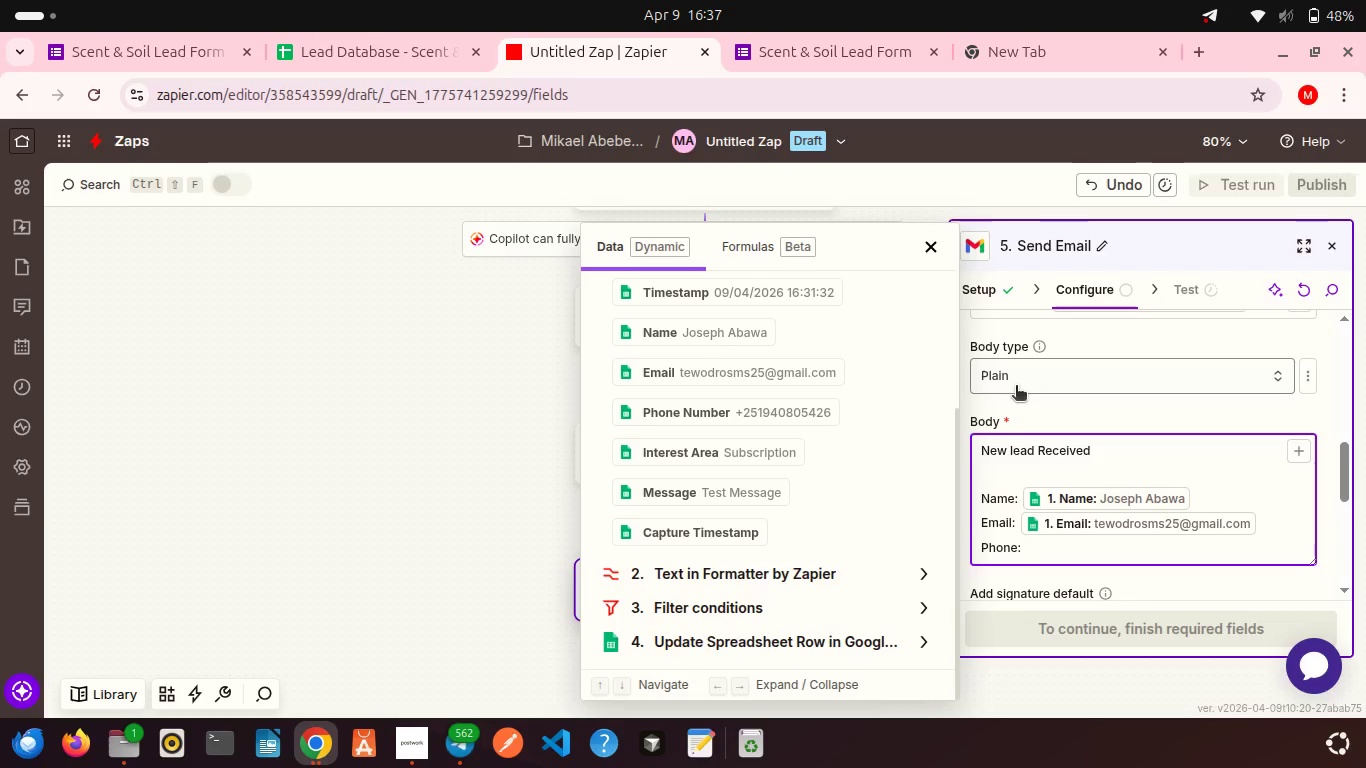 
left_click([728, 415])
 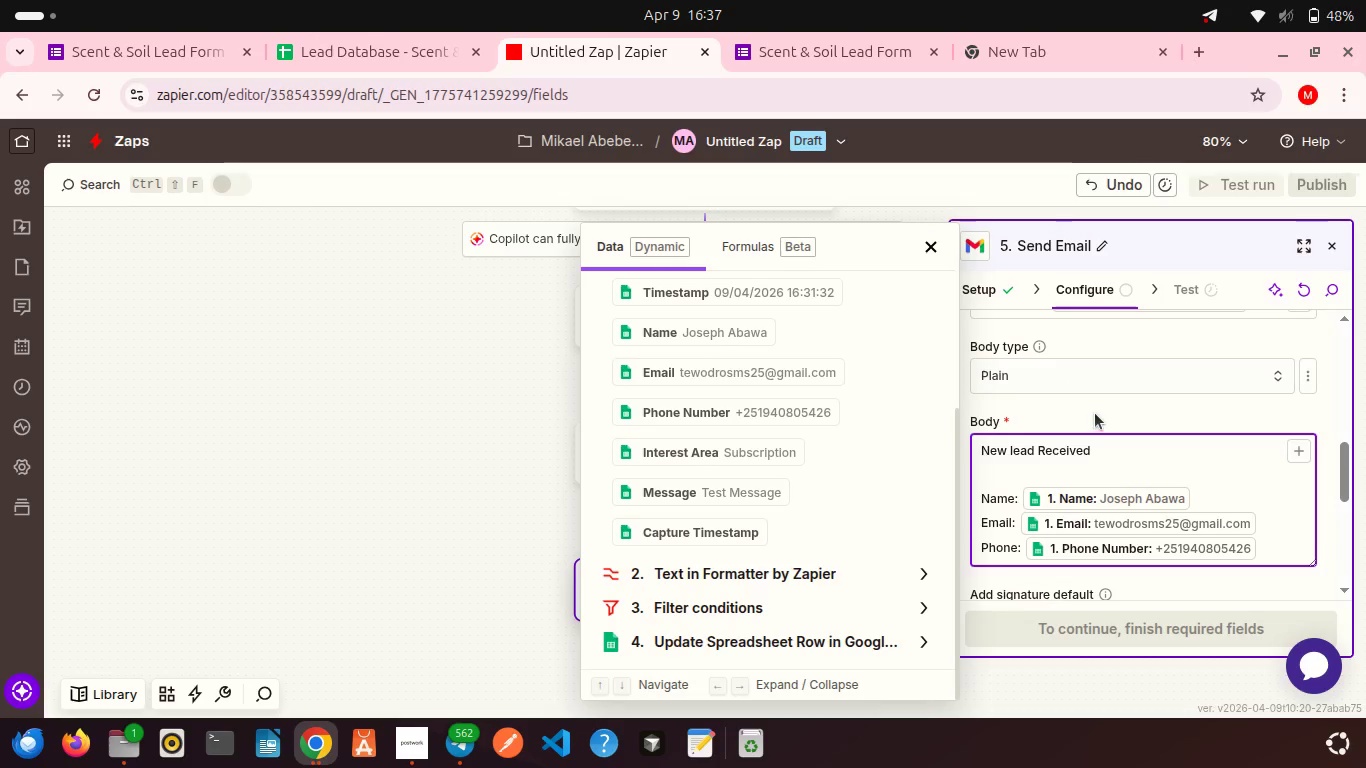 
left_click([1095, 413])
 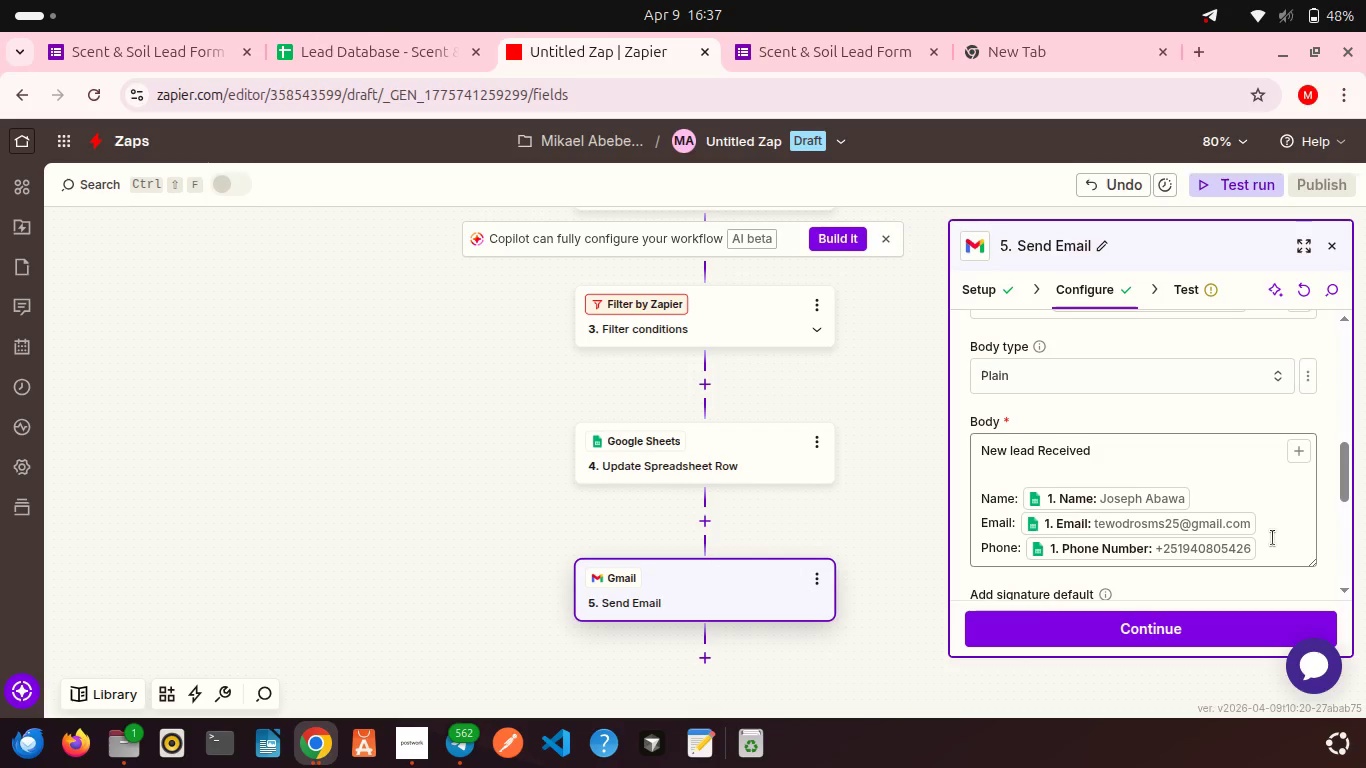 
left_click([1269, 547])
 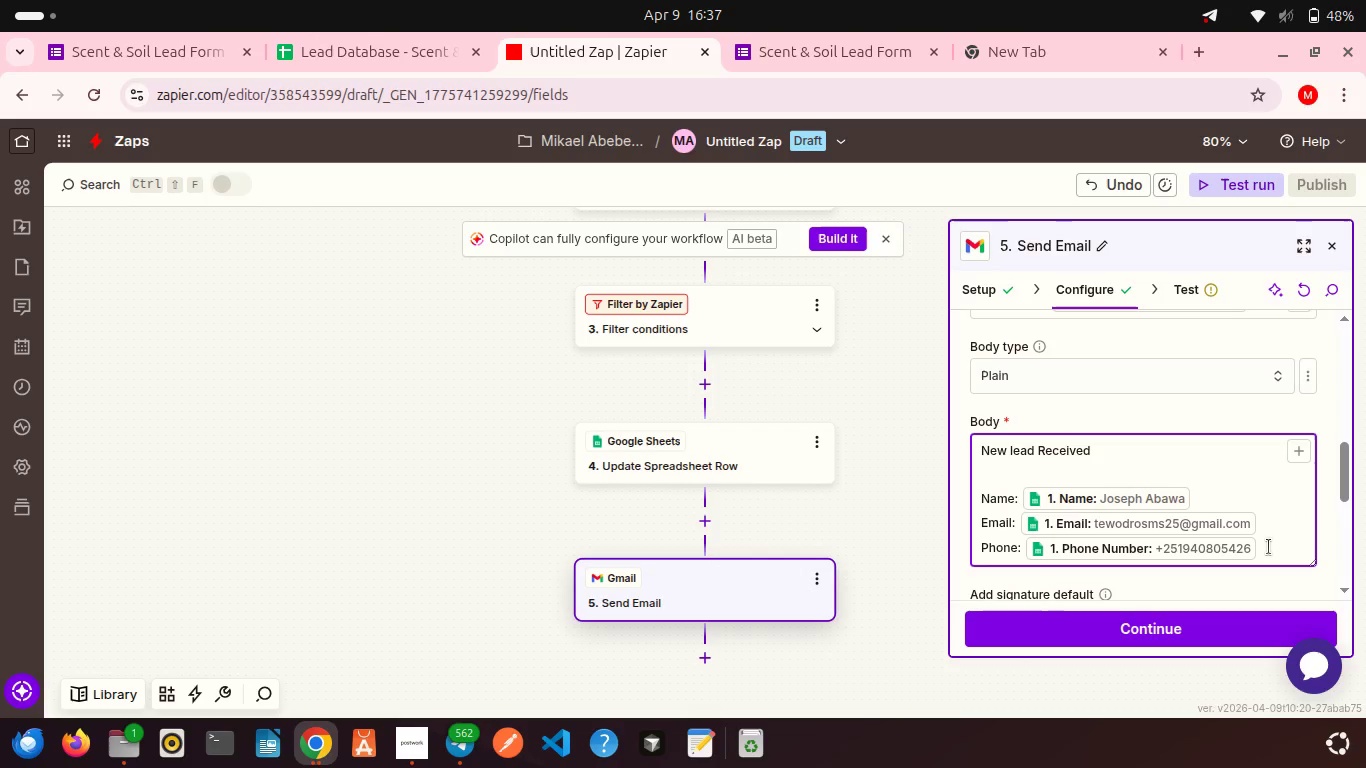 
hold_key(key=ShiftLeft, duration=0.45)
 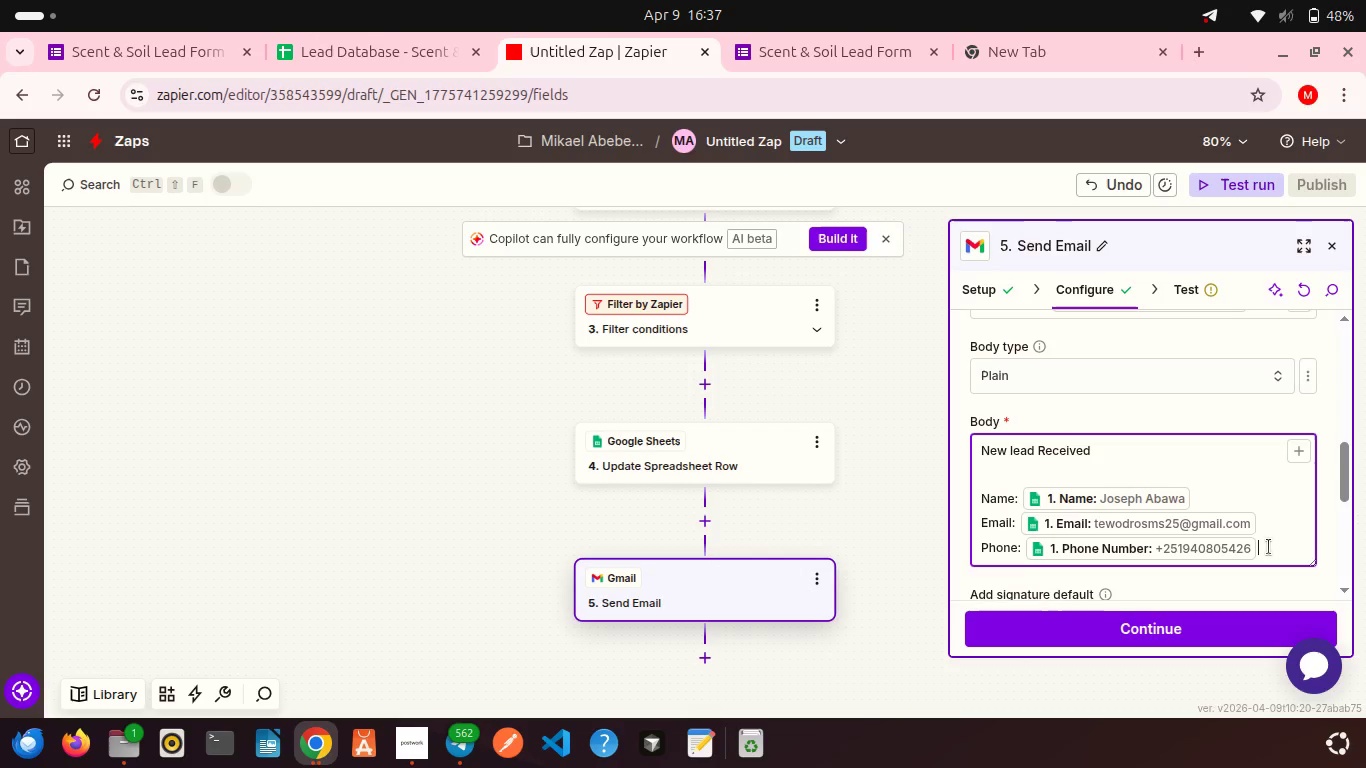 
key(Enter)
 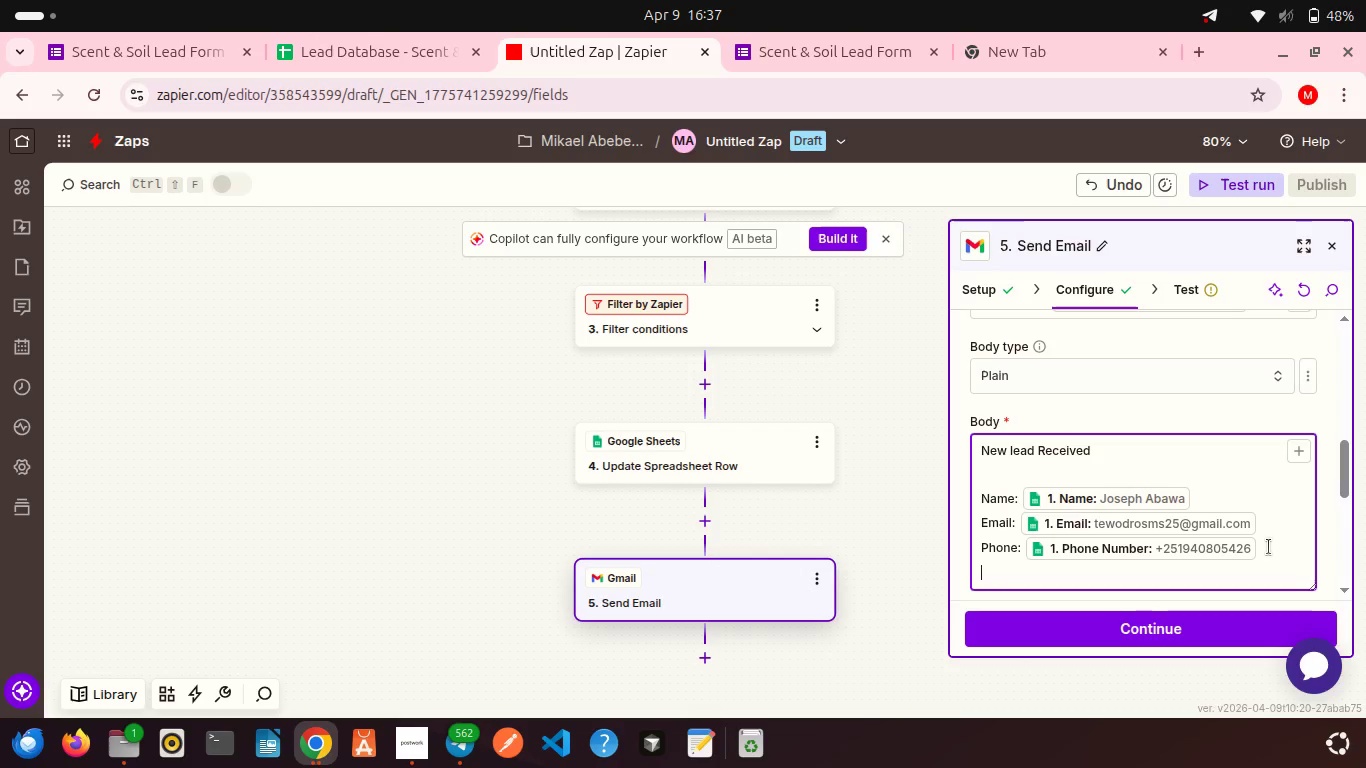 
type(Interest Area: )
 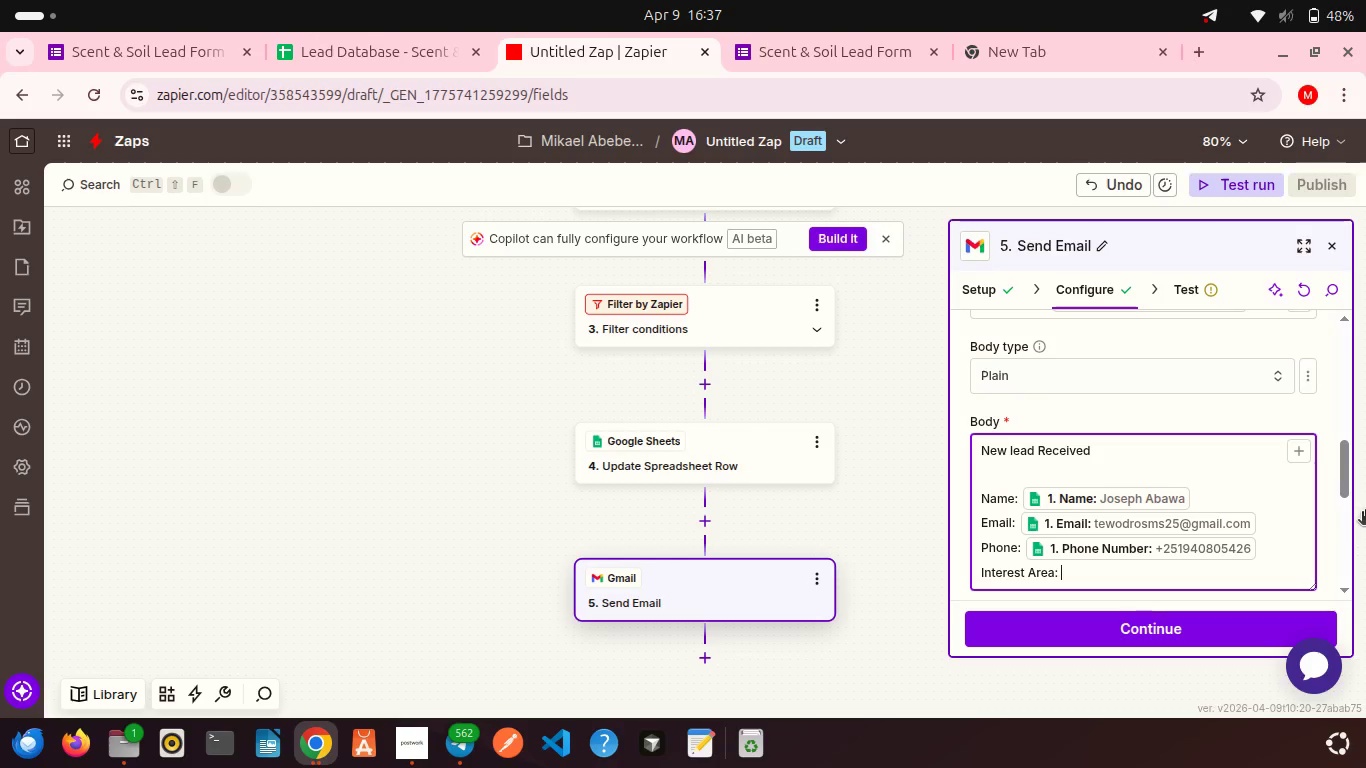 
left_click([1299, 452])
 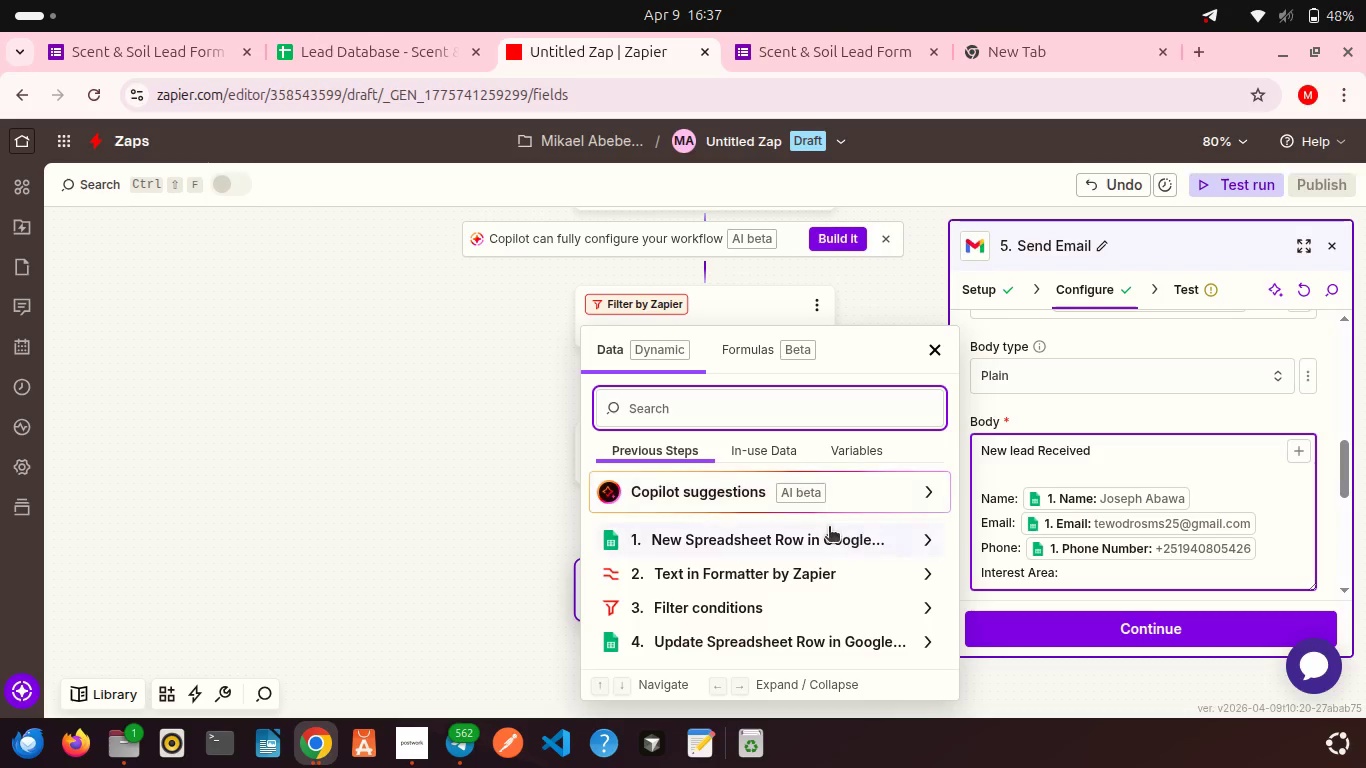 
left_click([829, 528])
 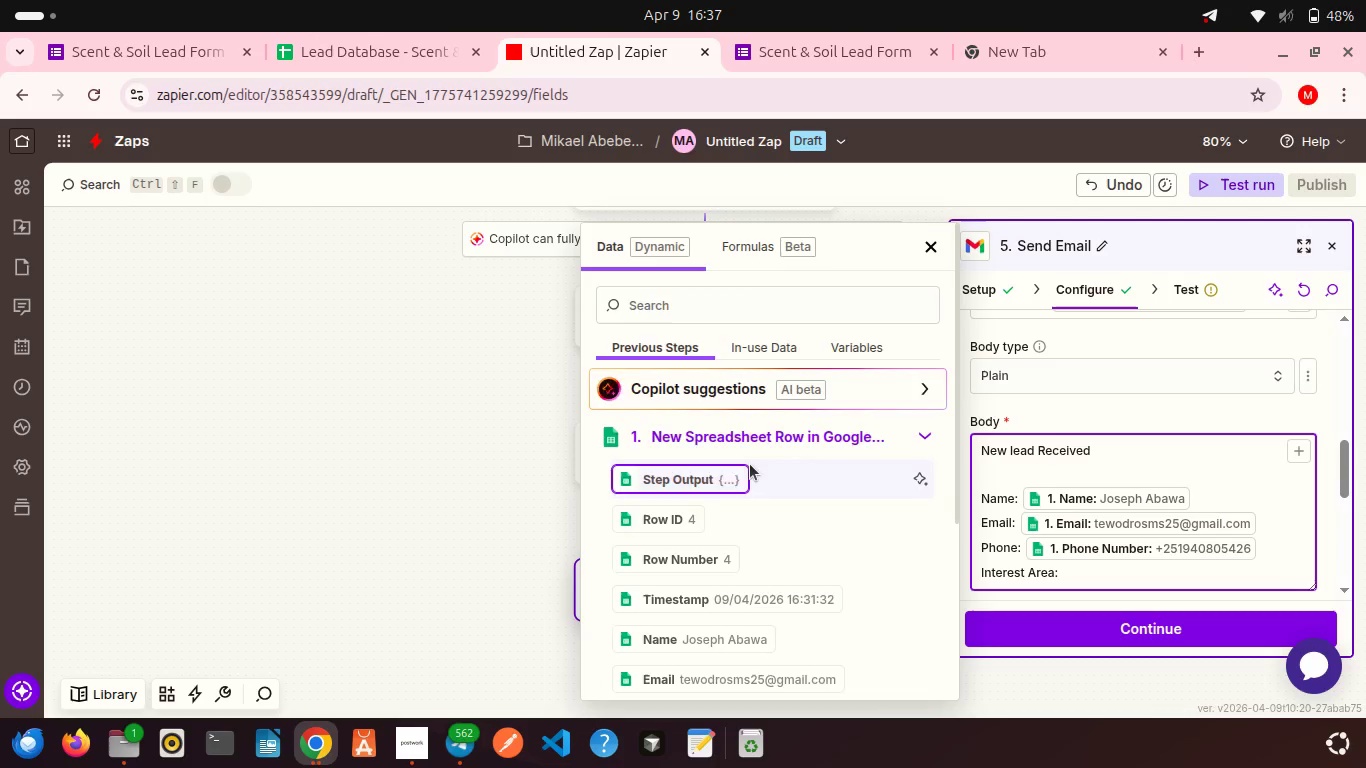 
scroll: coordinate [750, 464], scroll_direction: down, amount: 4.0
 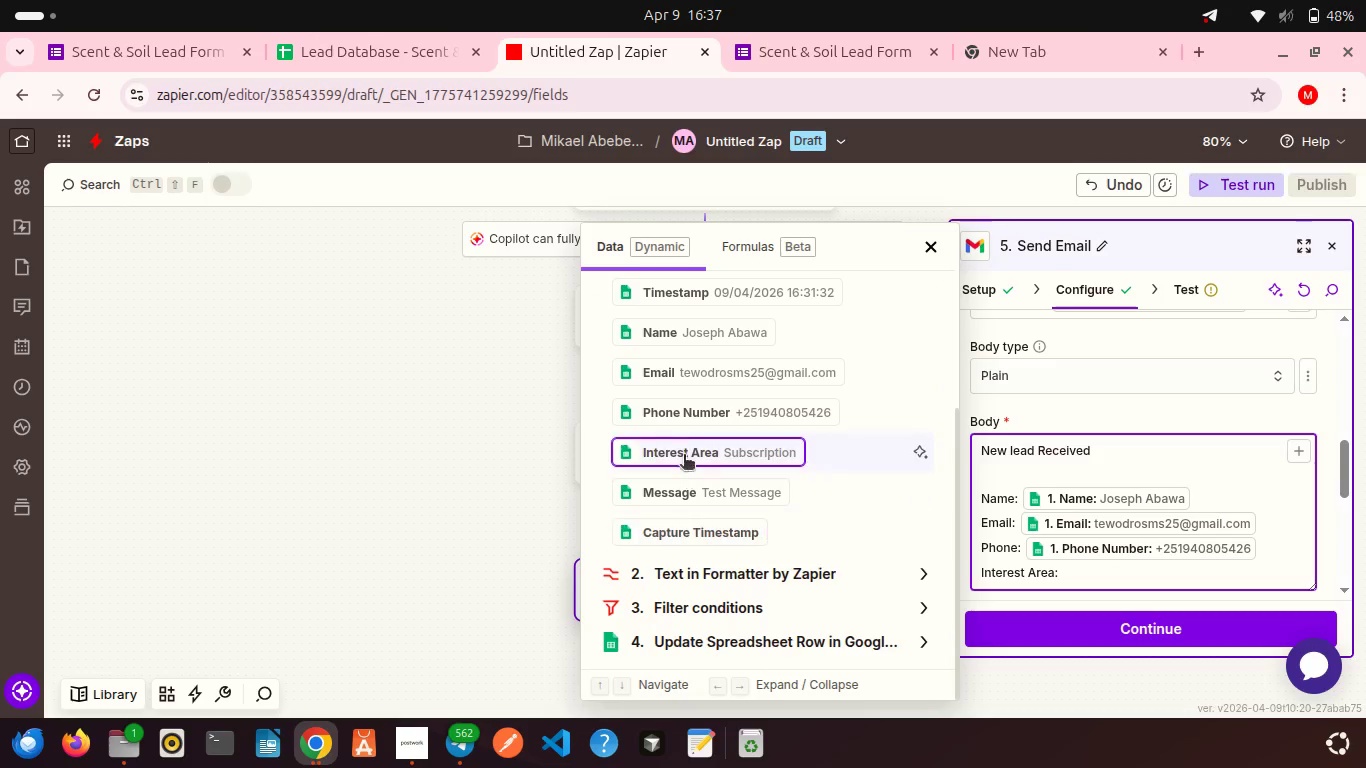 
left_click([684, 449])
 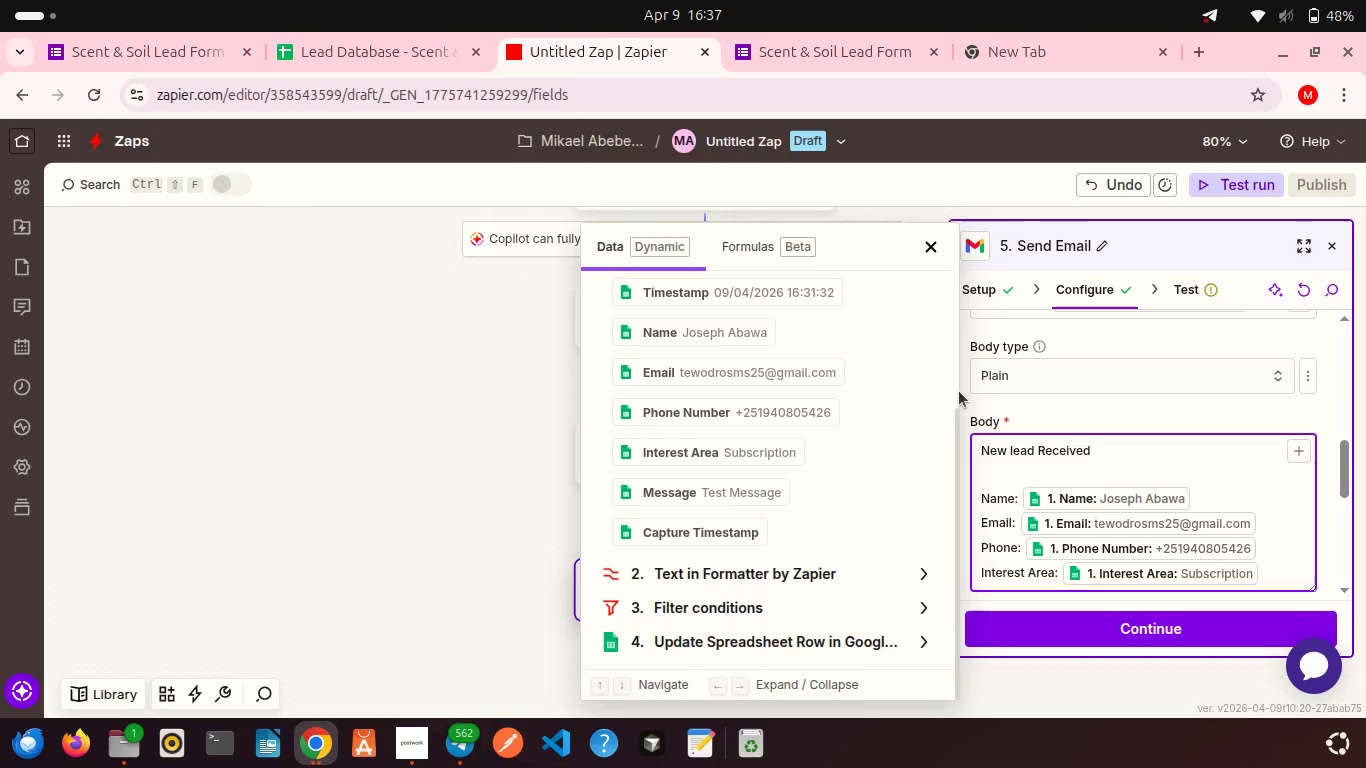 
left_click([967, 404])
 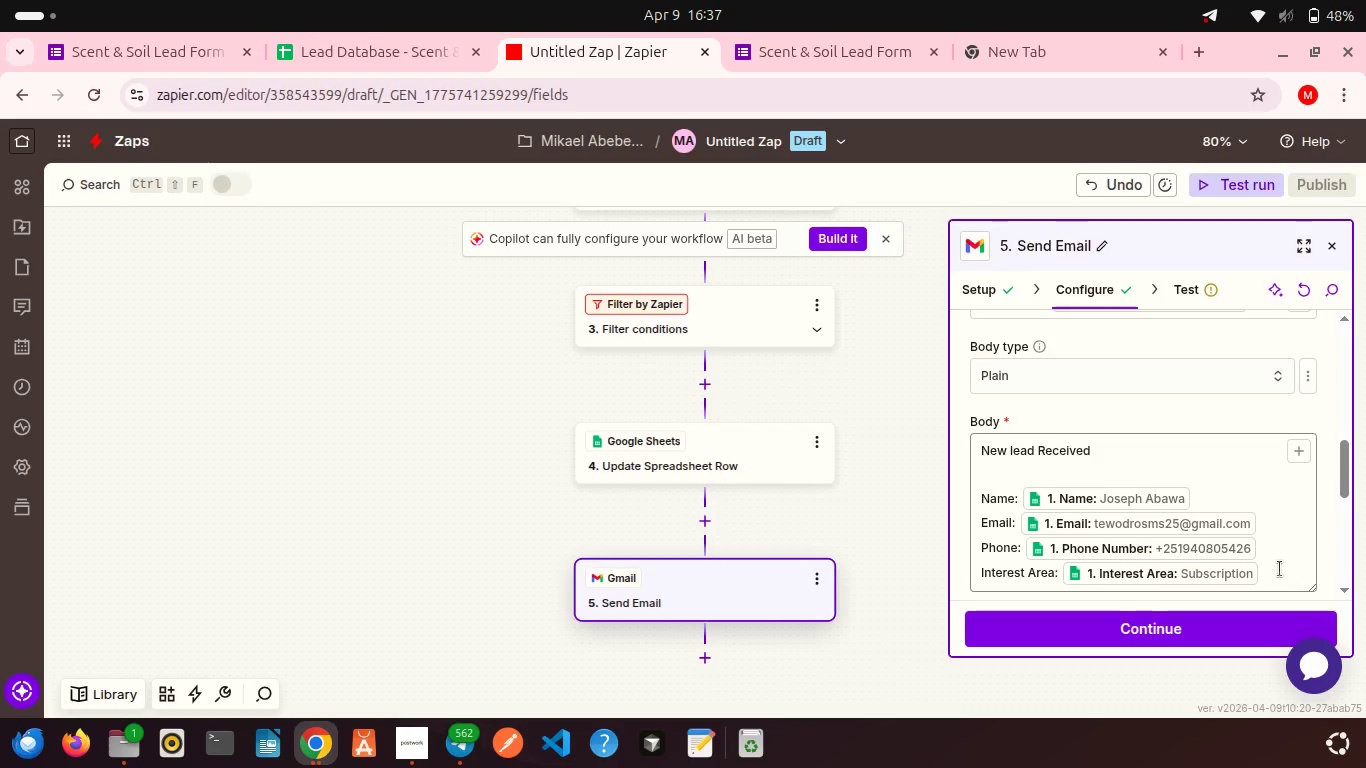 
left_click([1280, 569])
 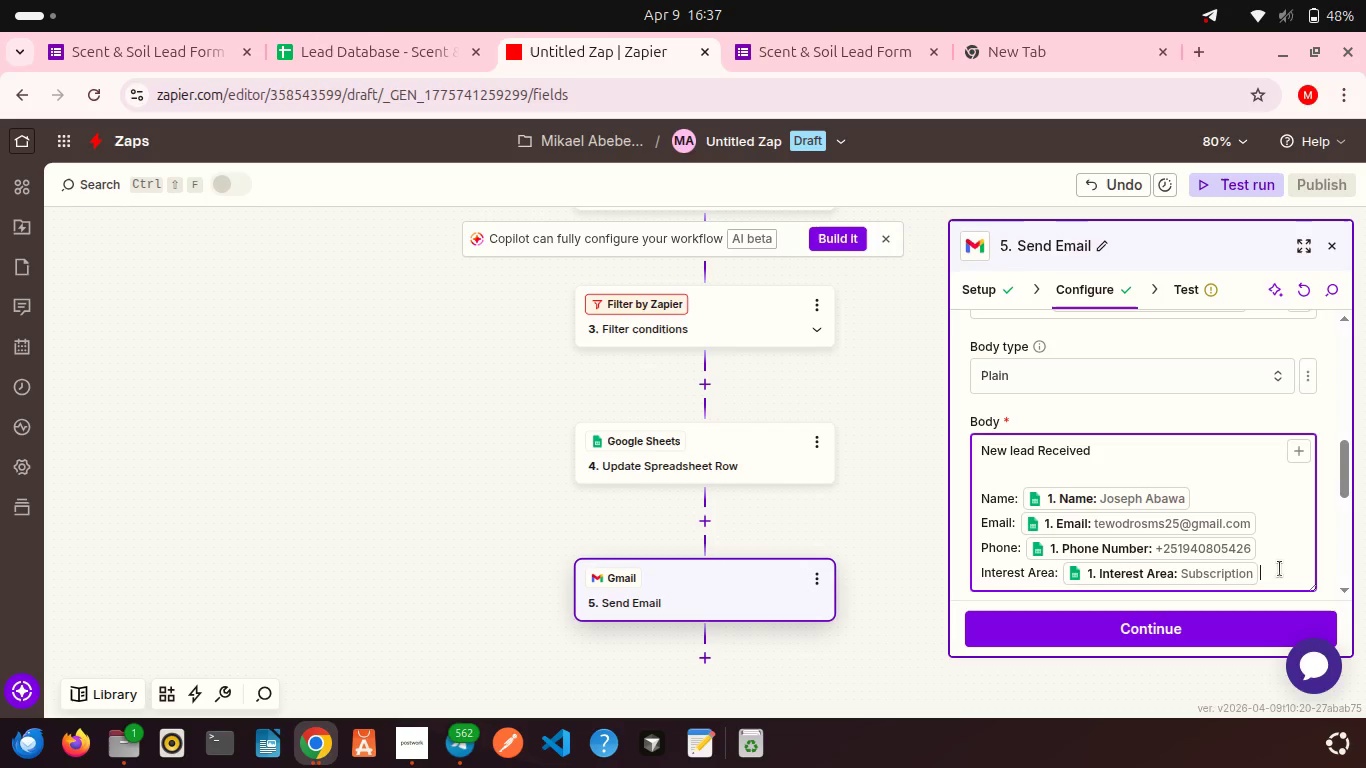 
key(Shift+Enter)
 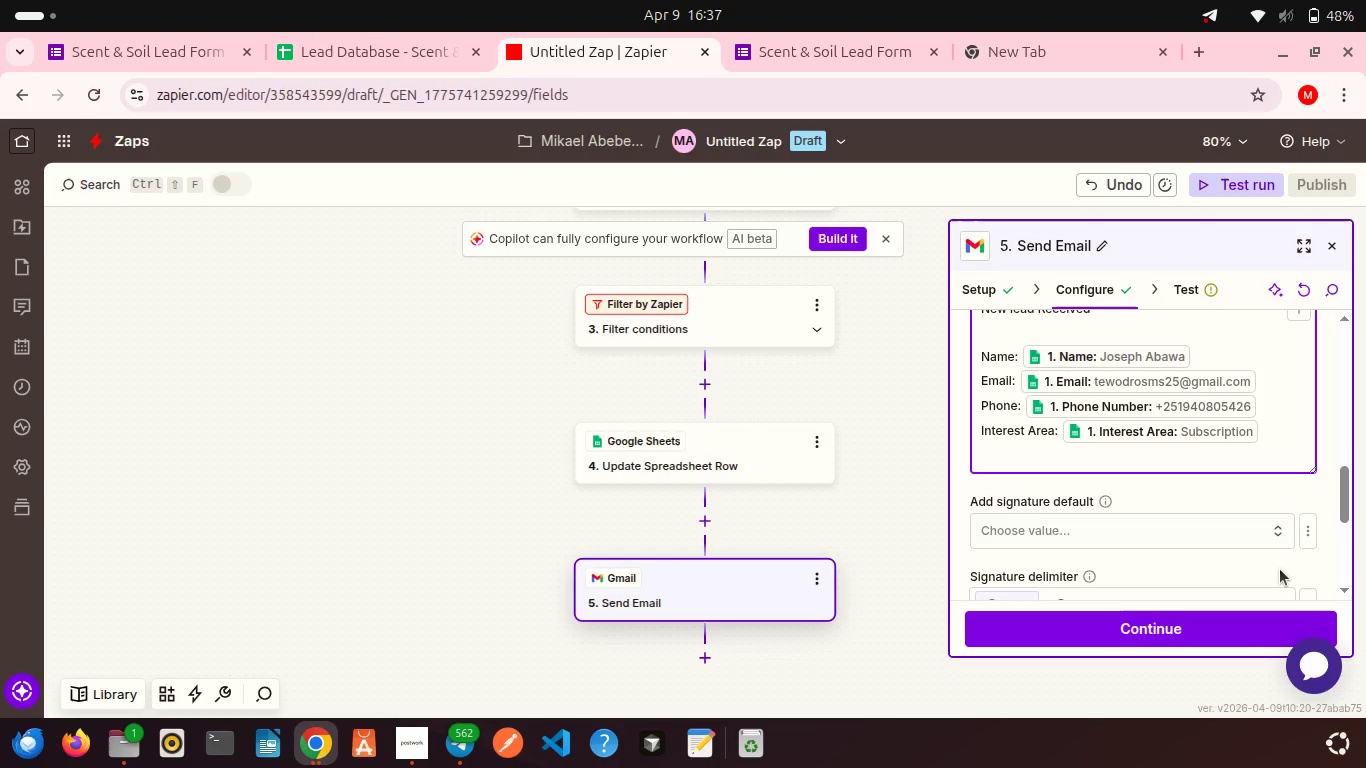 
key(Shift+Enter)
 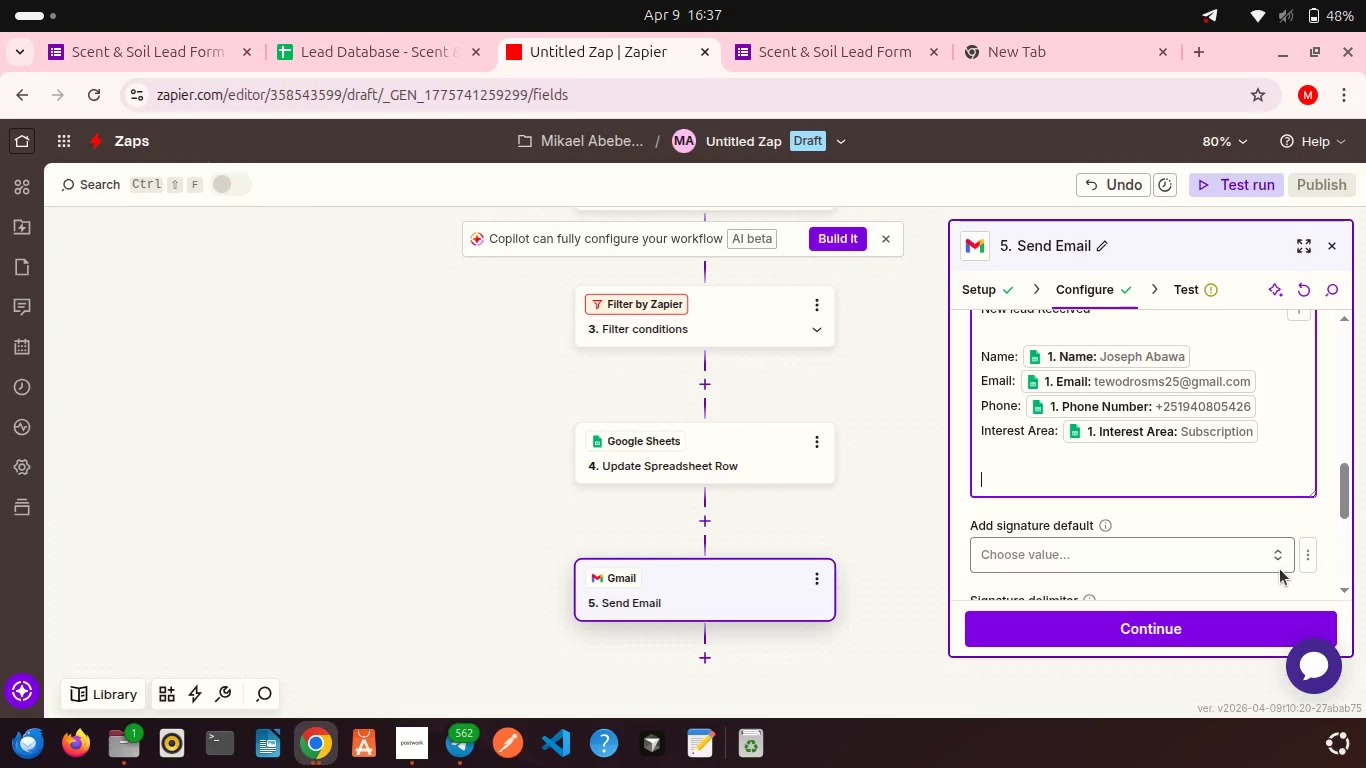 
type(Messa)
key(Backspace)
key(Backspace)
key(Backspace)
key(Backspace)
type(essage :)
key(Backspace)
key(Backspace)
type(: )
 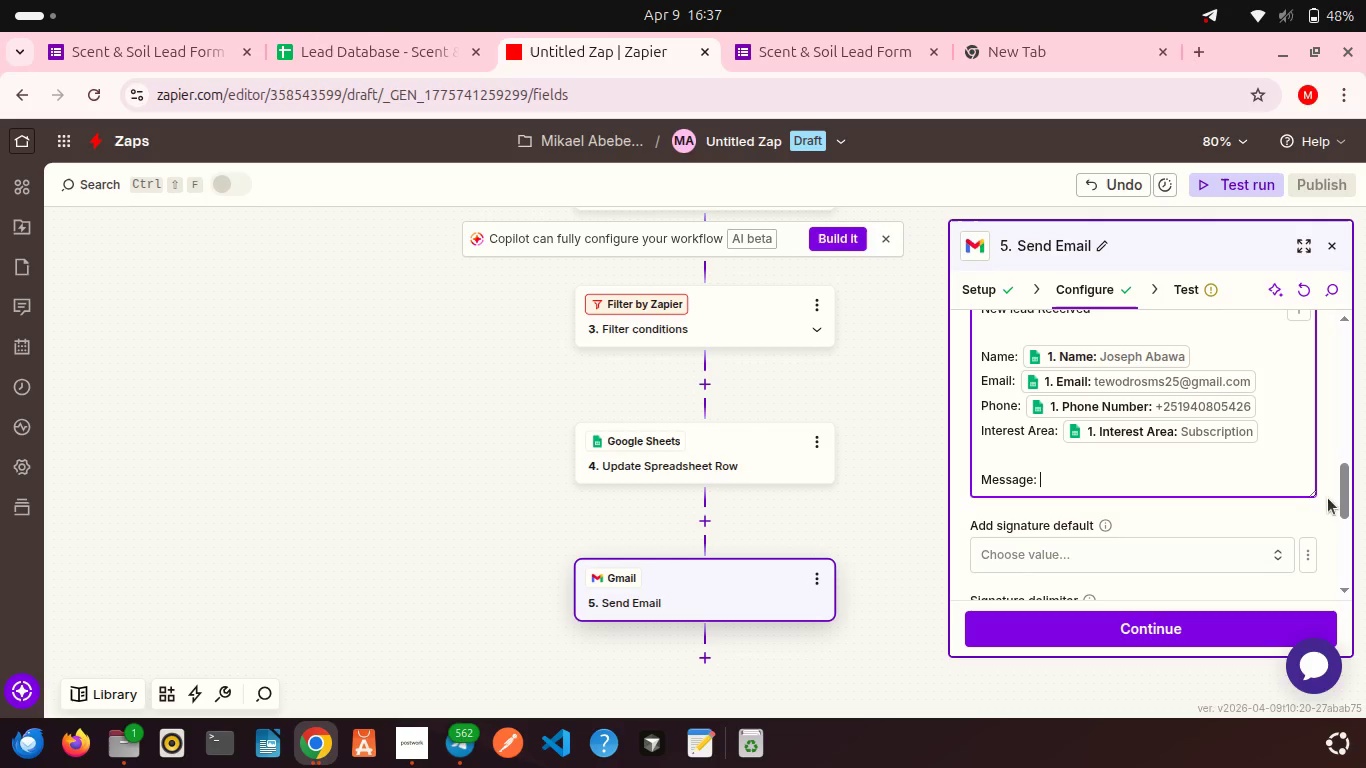 
left_click([1304, 389])
 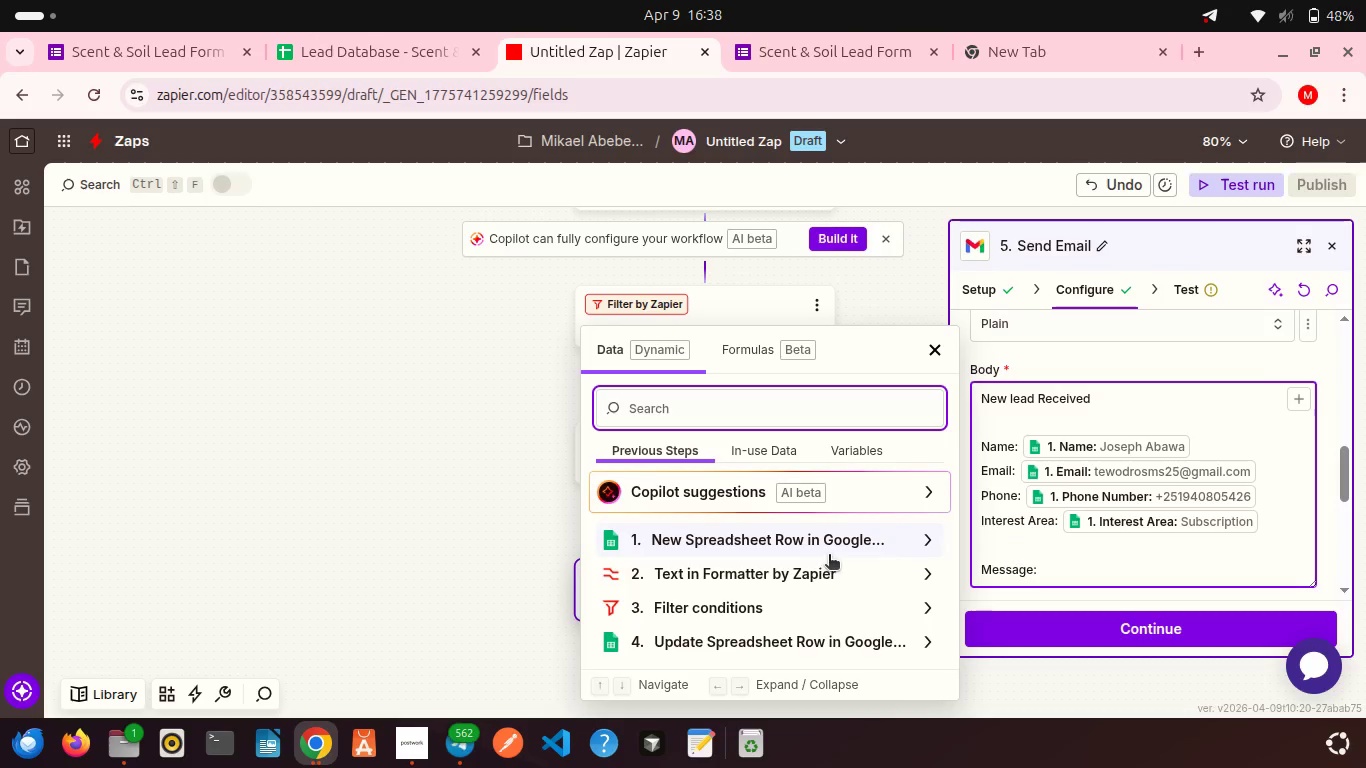 
left_click([802, 544])
 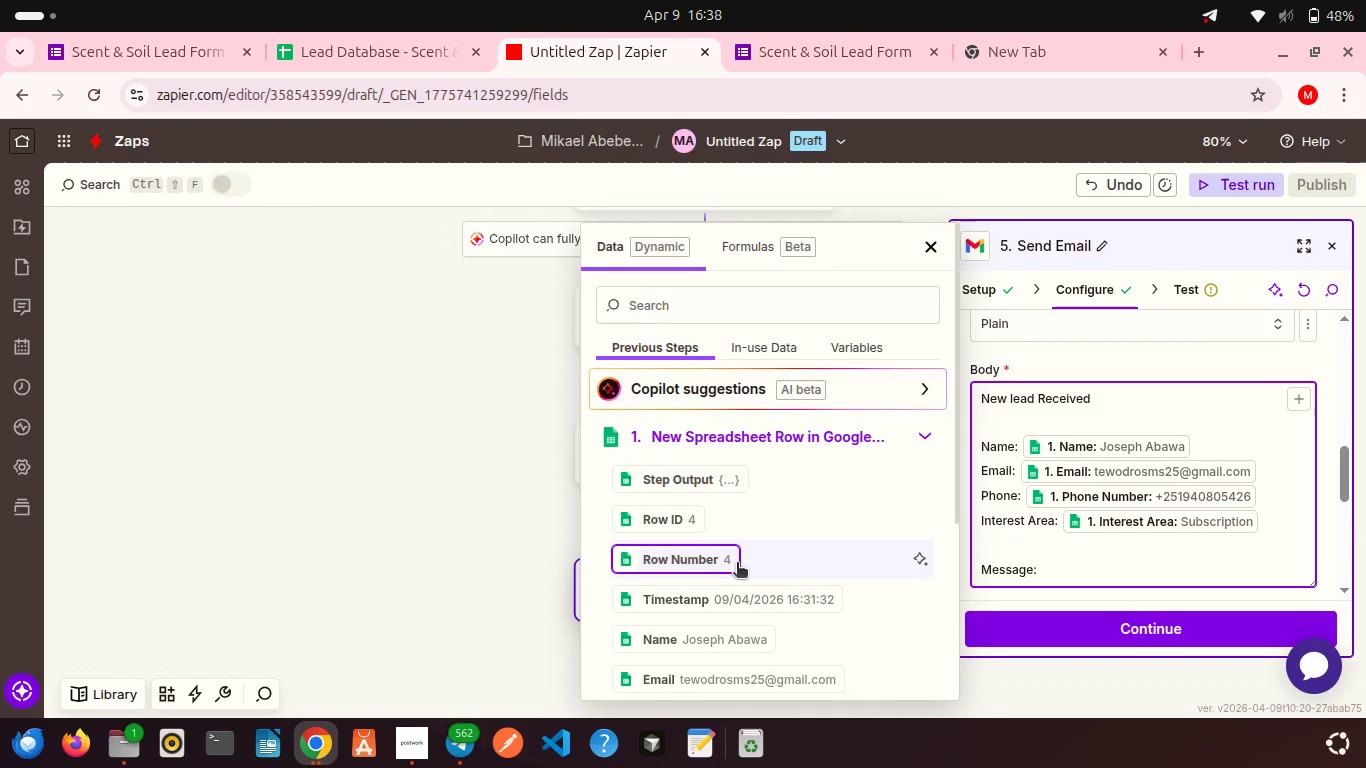 
scroll: coordinate [737, 564], scroll_direction: down, amount: 3.0
 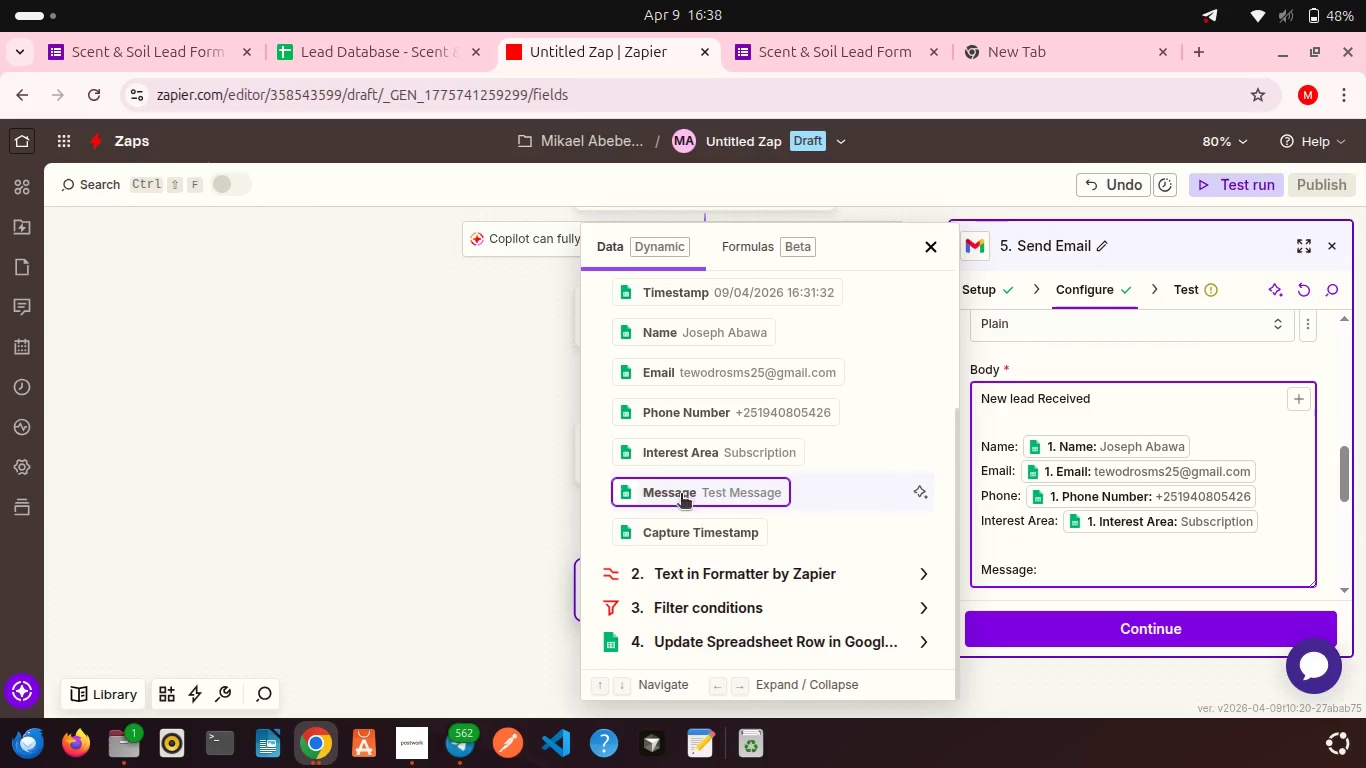 
left_click([681, 494])
 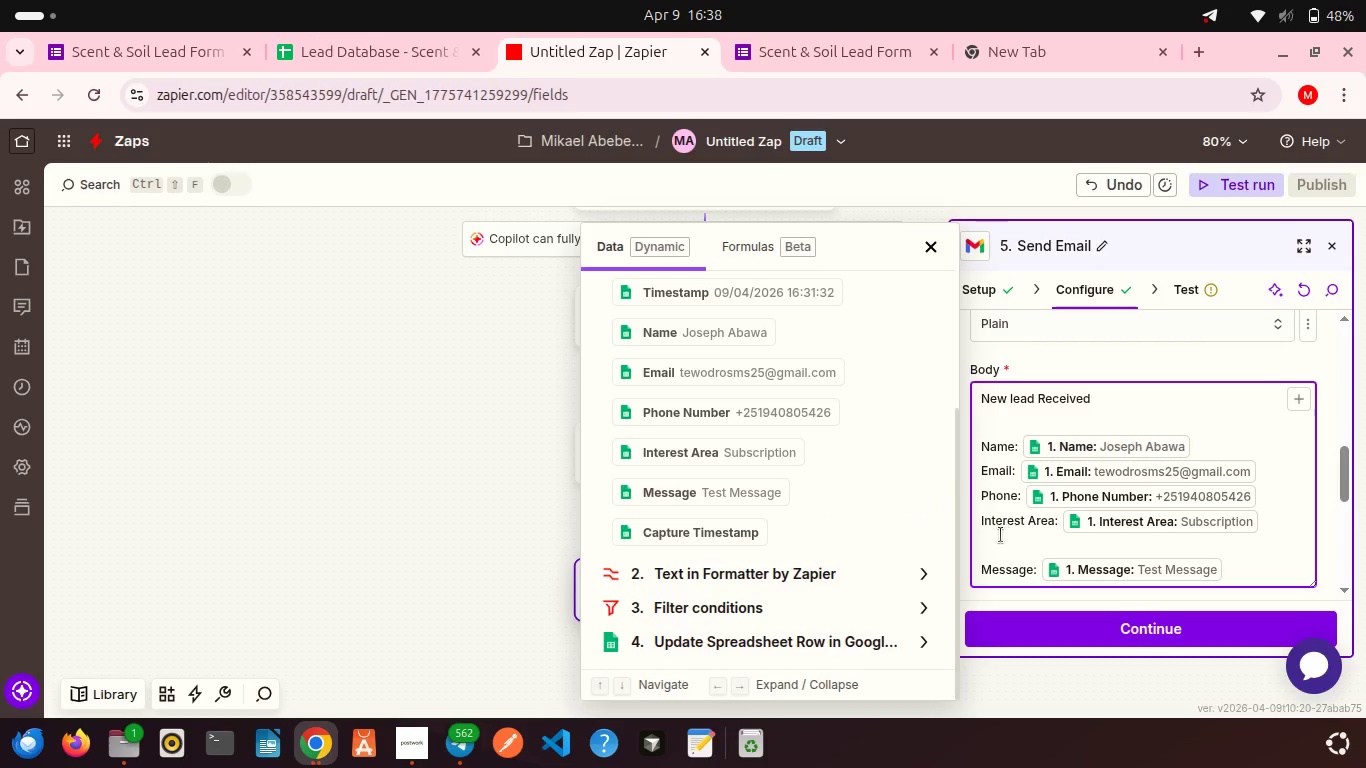 
left_click([1000, 538])
 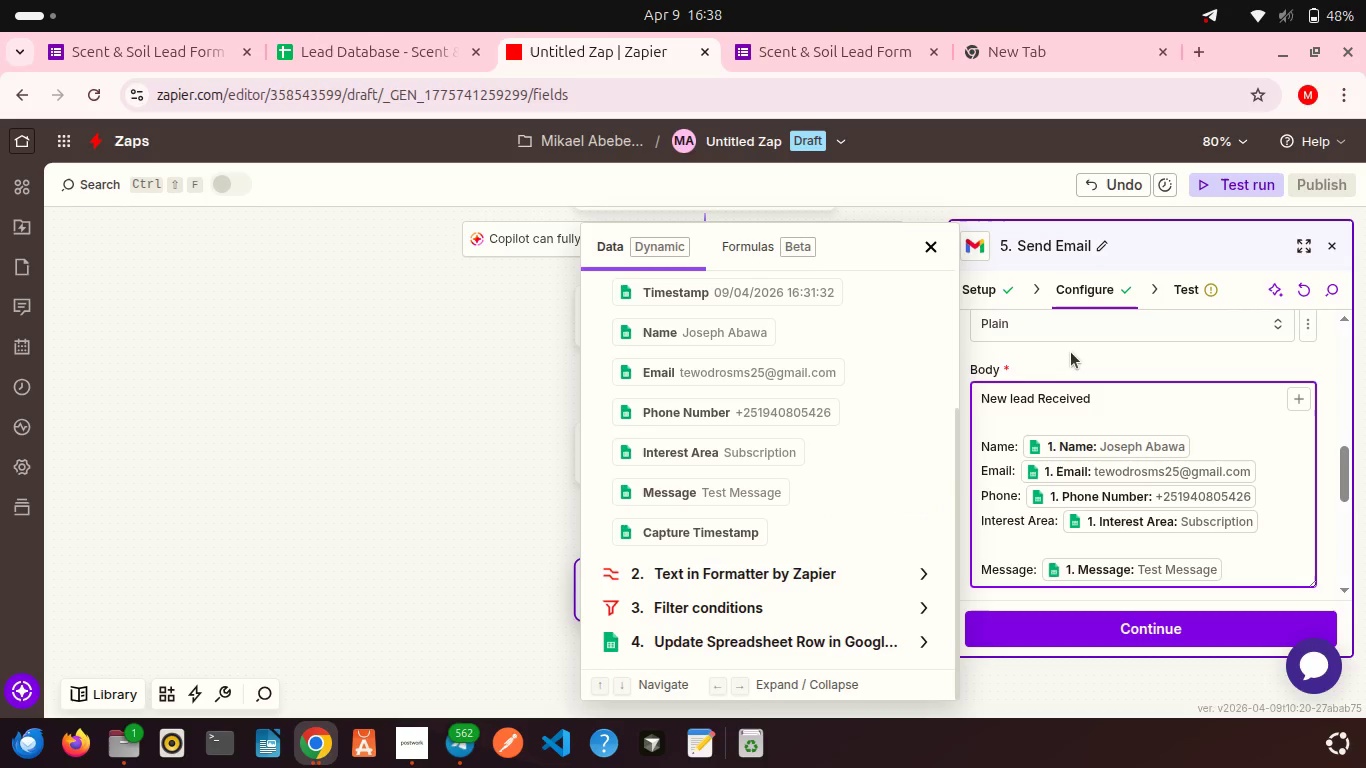 
left_click([1071, 352])
 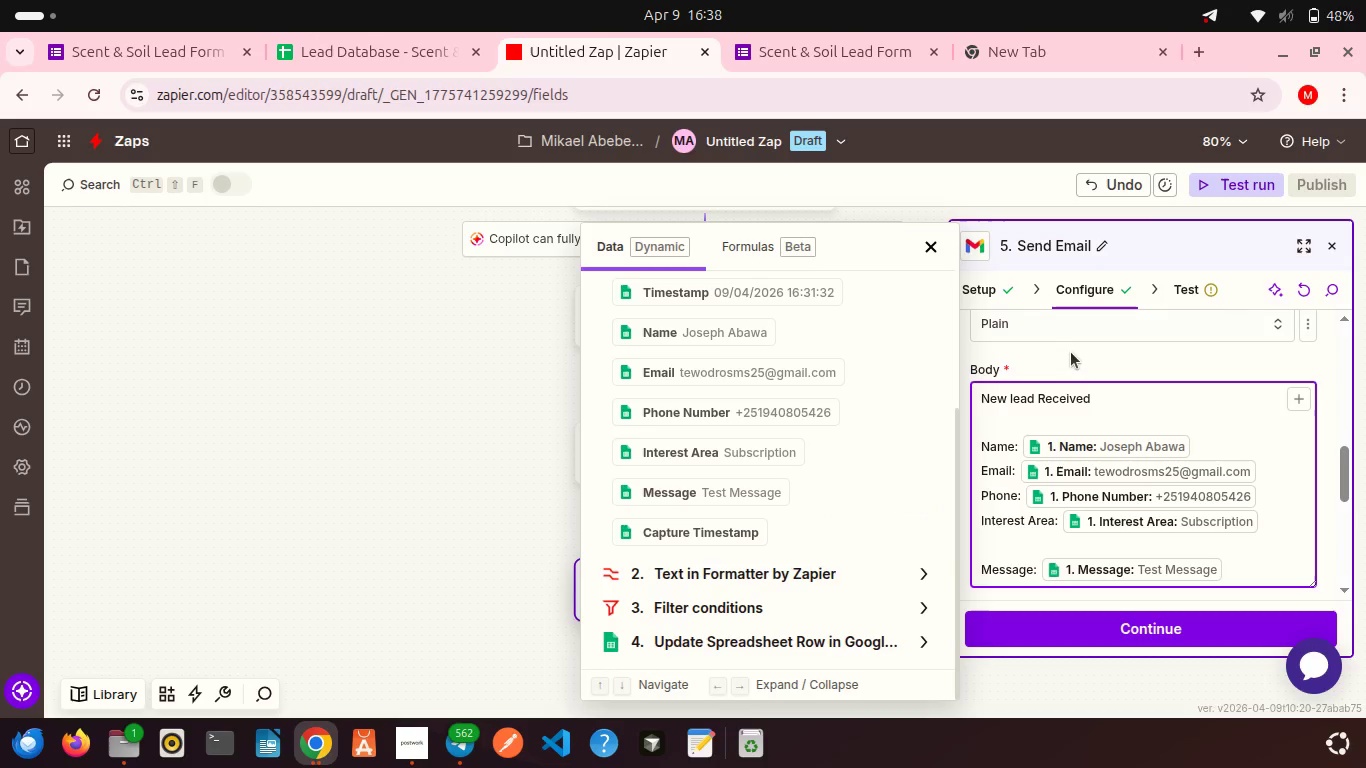 
scroll: coordinate [1071, 352], scroll_direction: down, amount: 6.0
 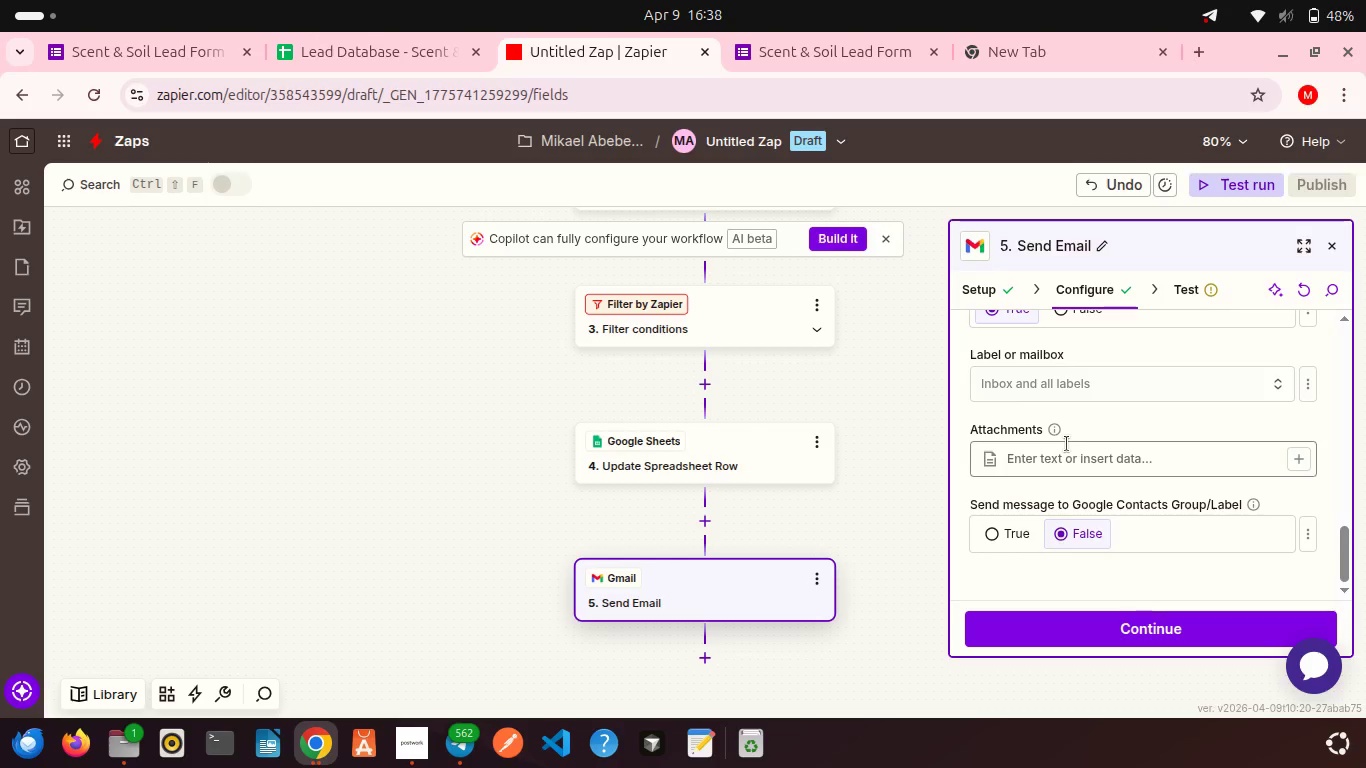 
scroll: coordinate [1067, 444], scroll_direction: up, amount: 1.0
 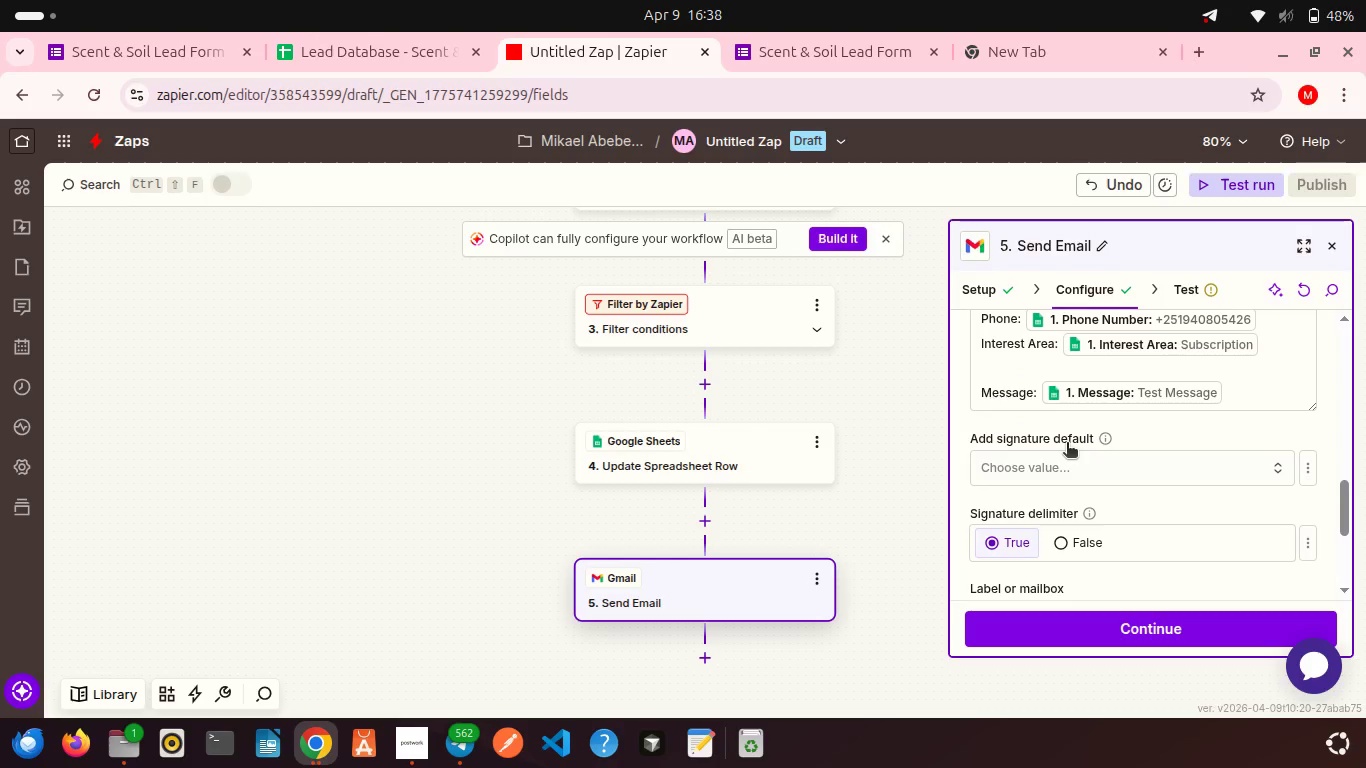 
scroll: coordinate [1067, 444], scroll_direction: down, amount: 1.0
 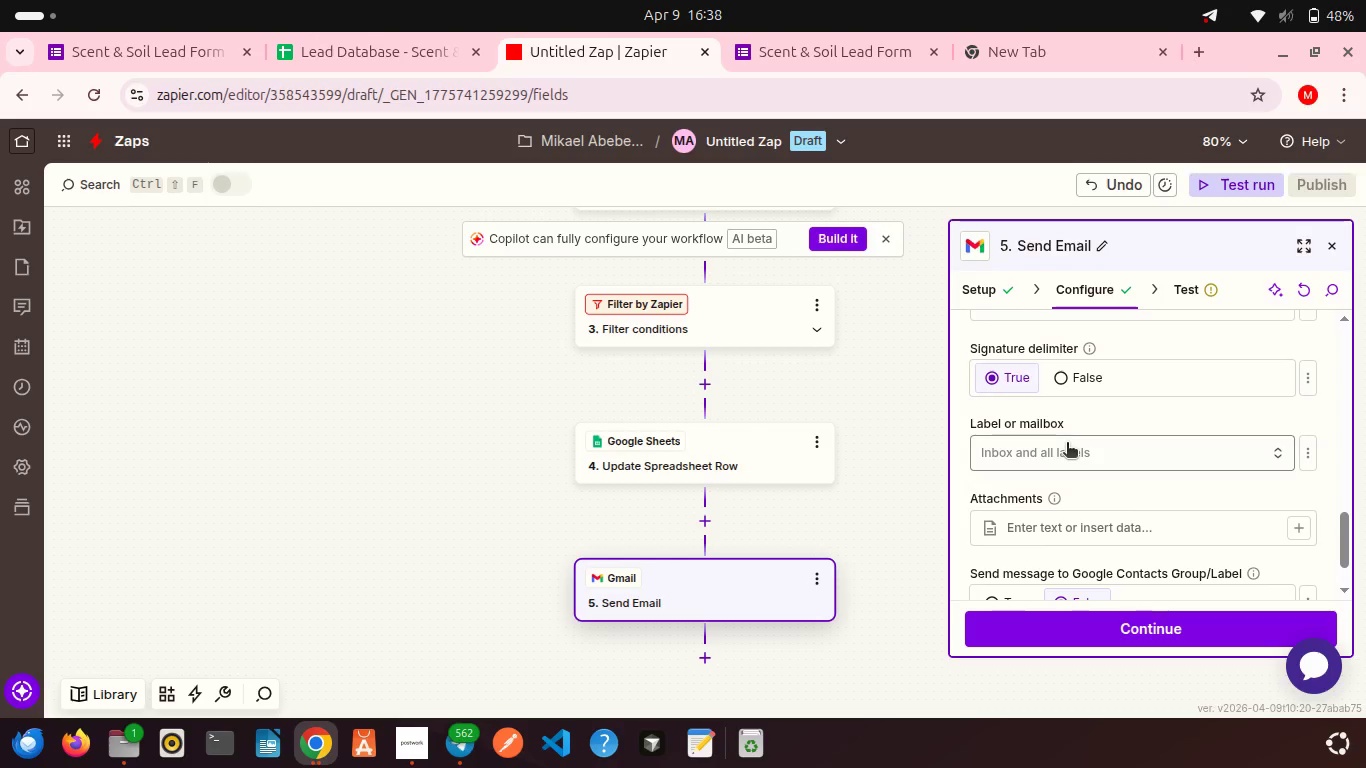 
scroll: coordinate [1067, 444], scroll_direction: up, amount: 2.0
 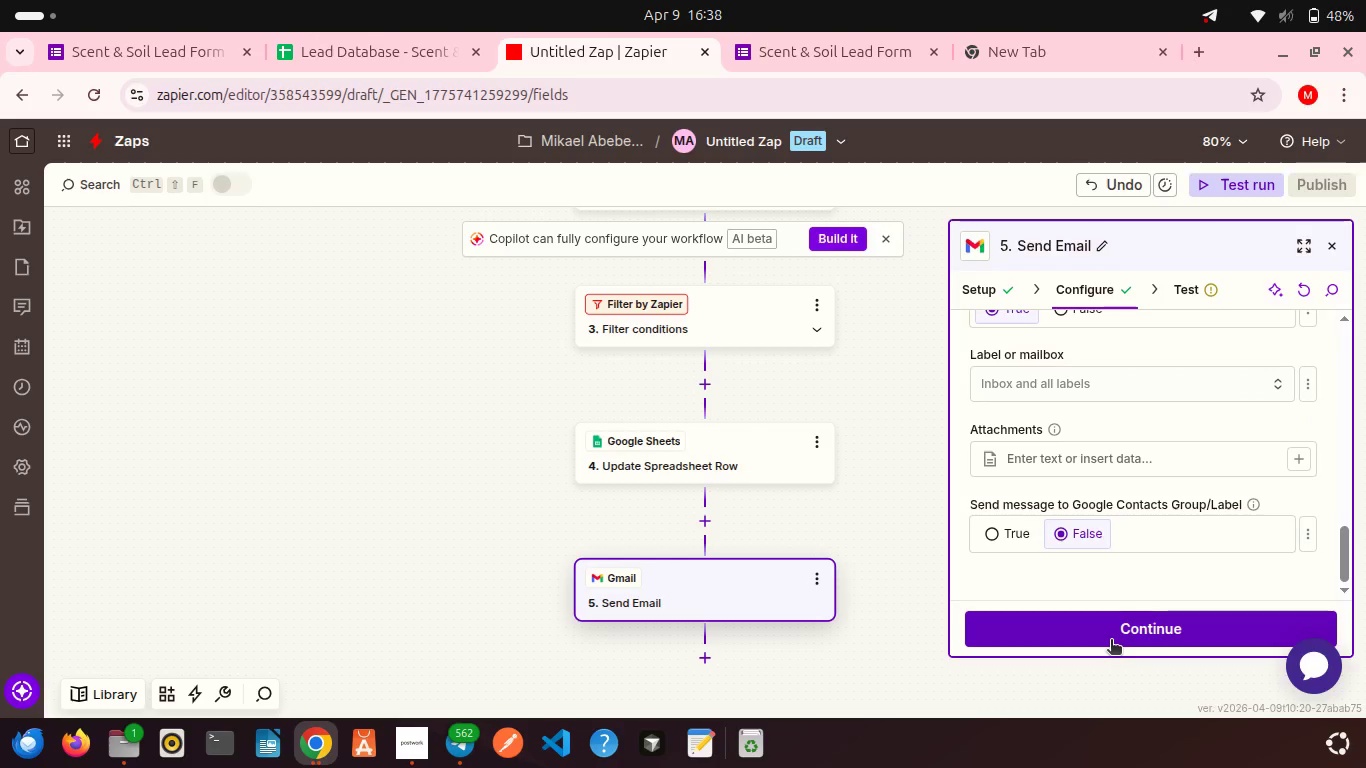 
left_click([1111, 641])
 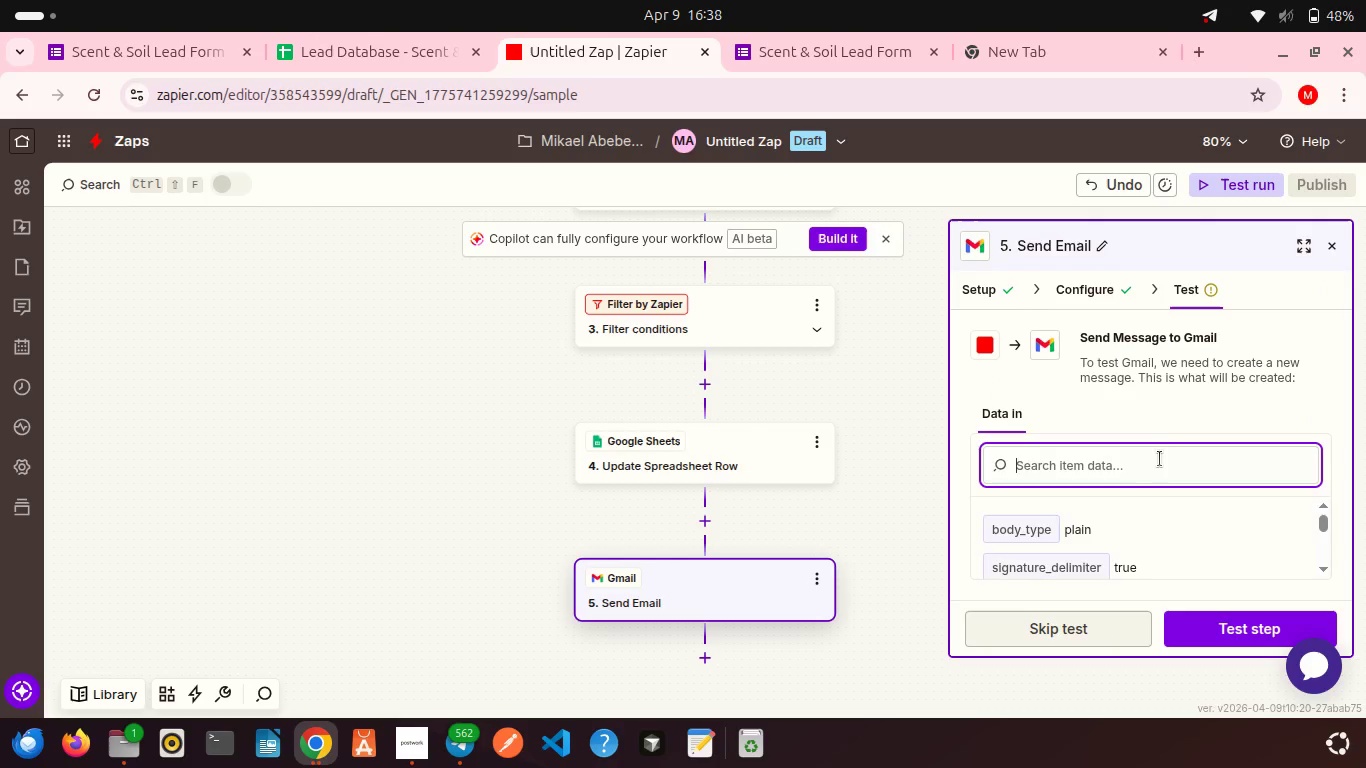 
scroll: coordinate [1166, 455], scroll_direction: down, amount: 3.0
 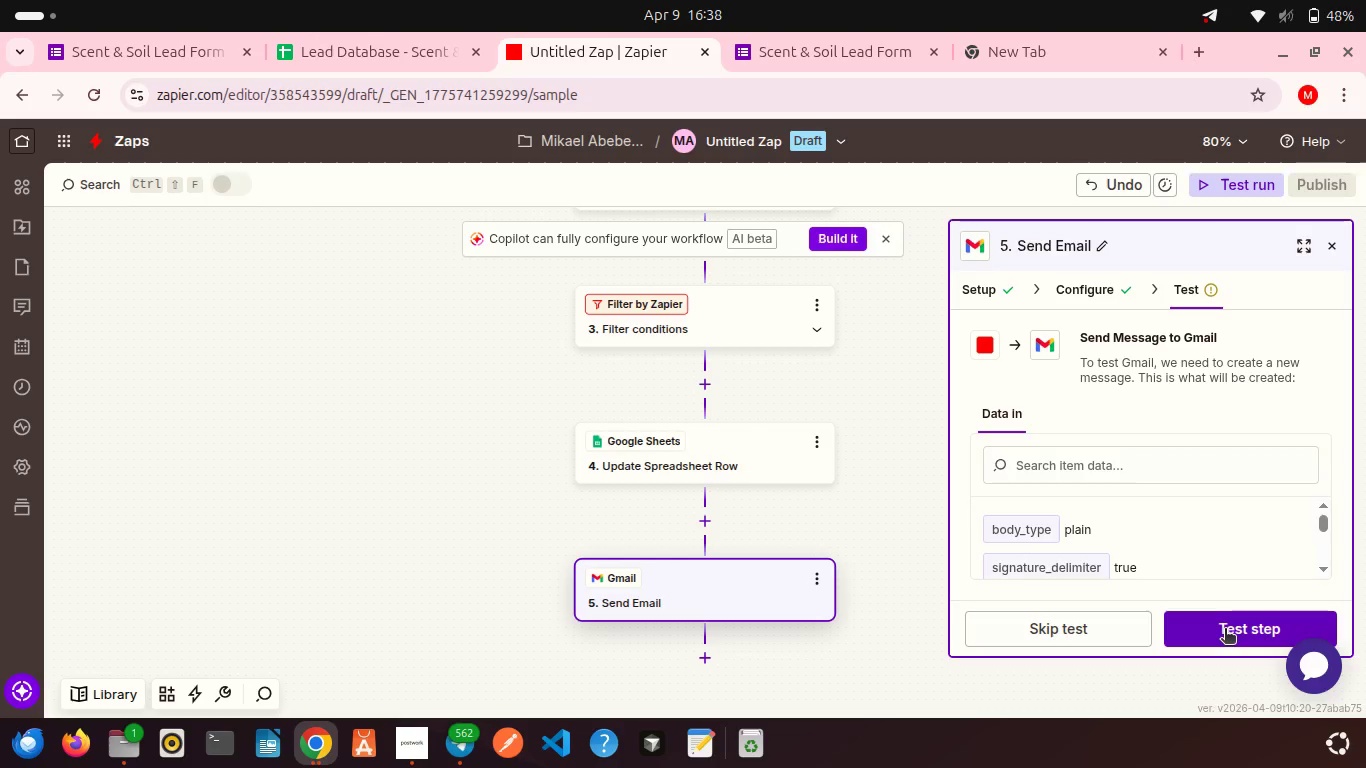 
left_click([1225, 630])
 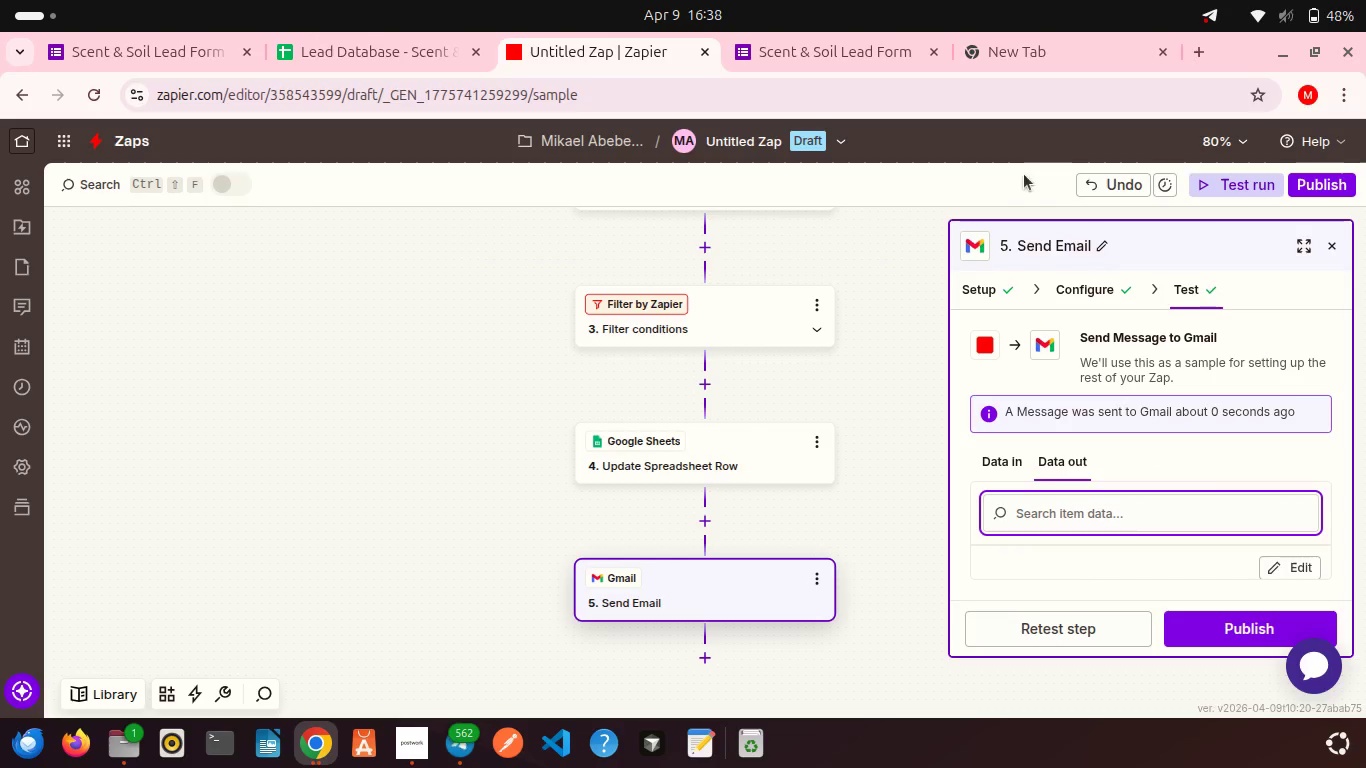 
left_click([1013, 48])
 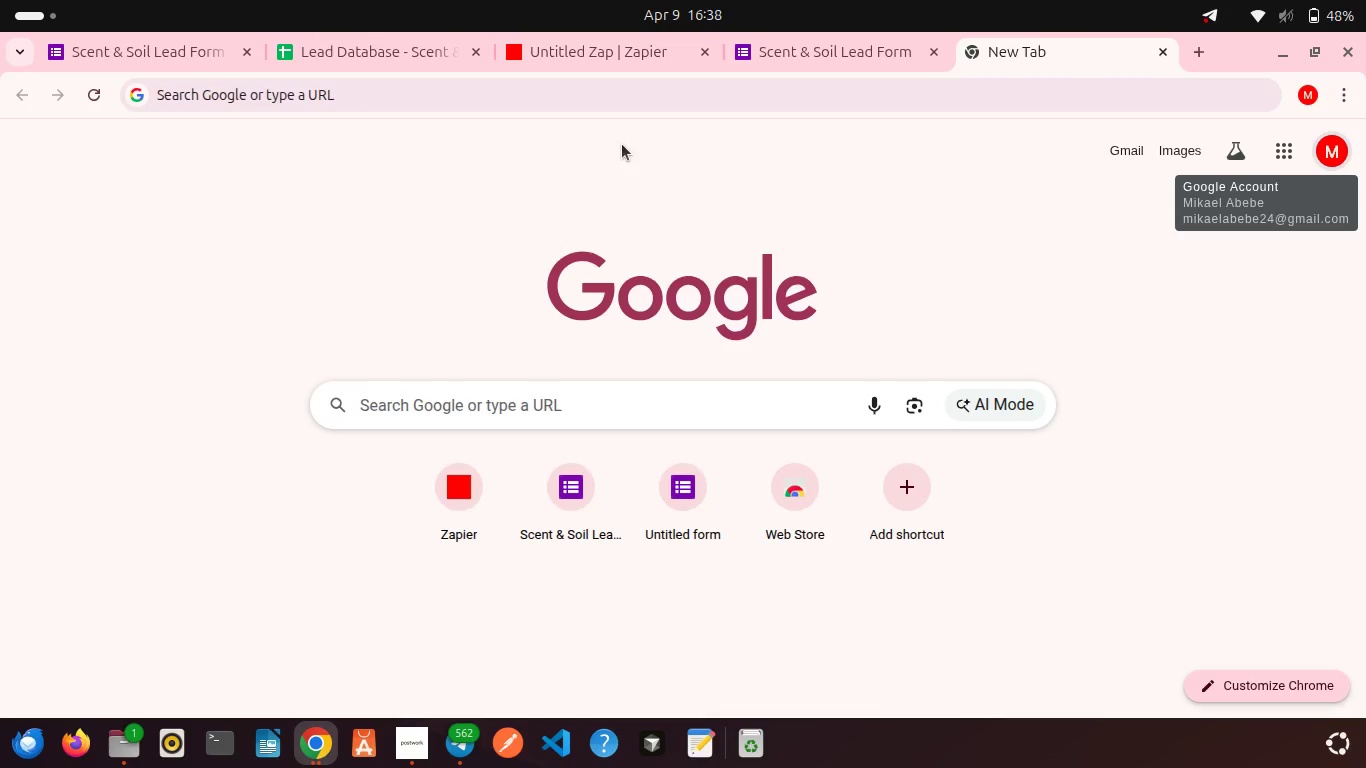 
left_click([565, 119])
 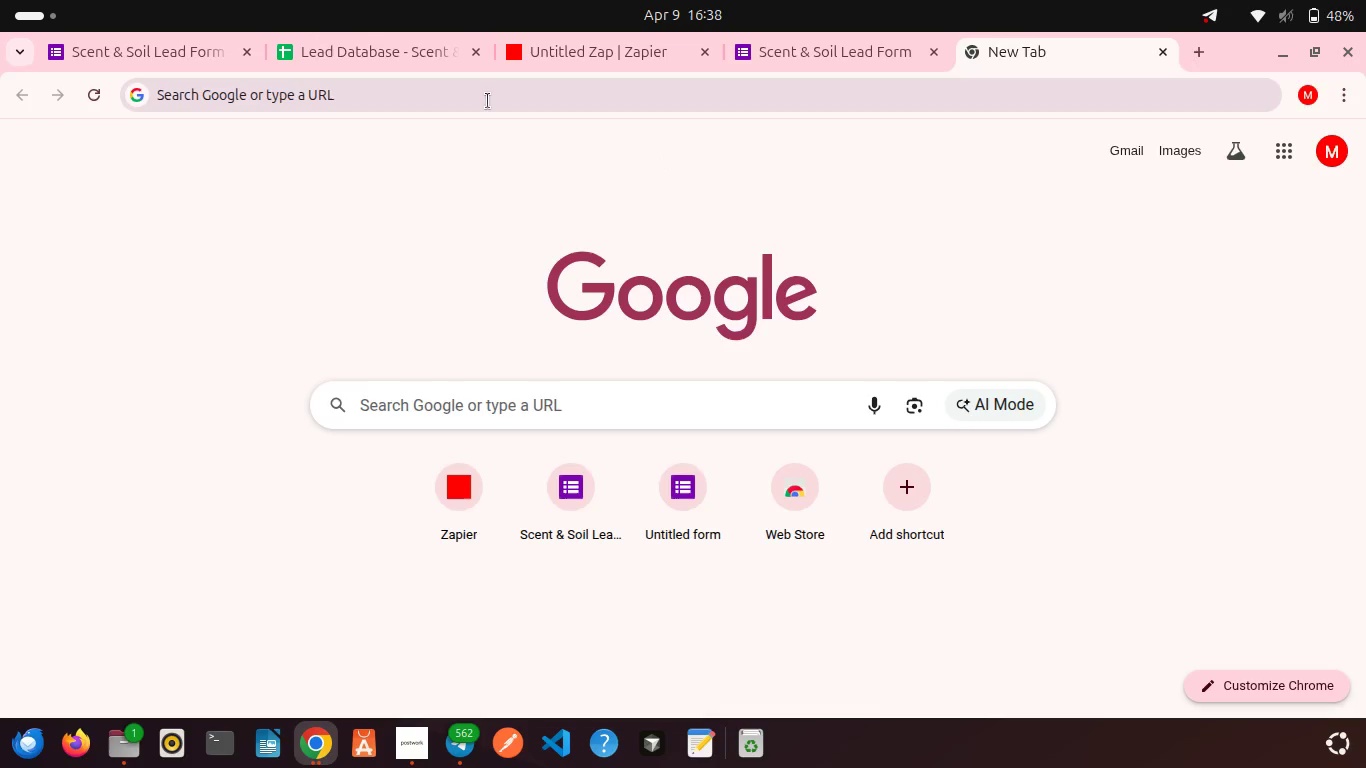 
left_click([488, 101])
 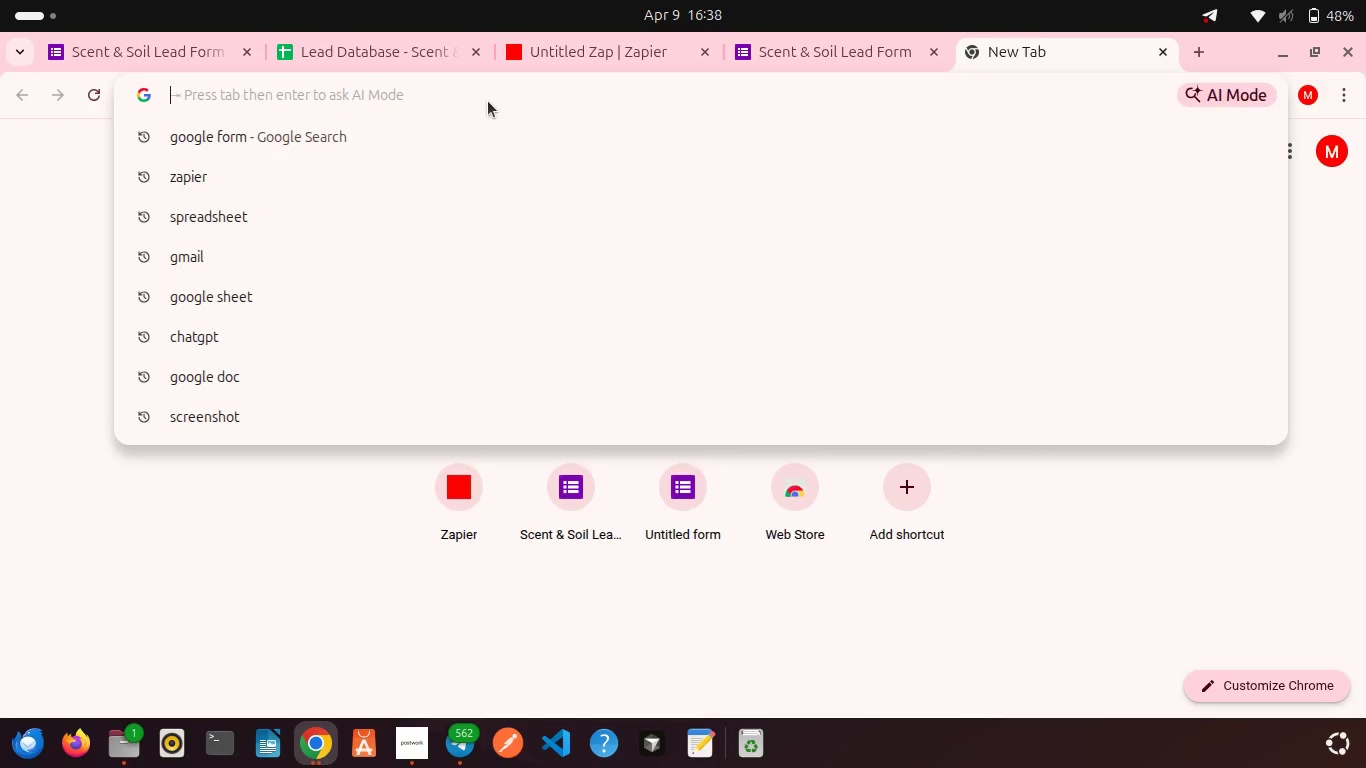 
type(gmail)
 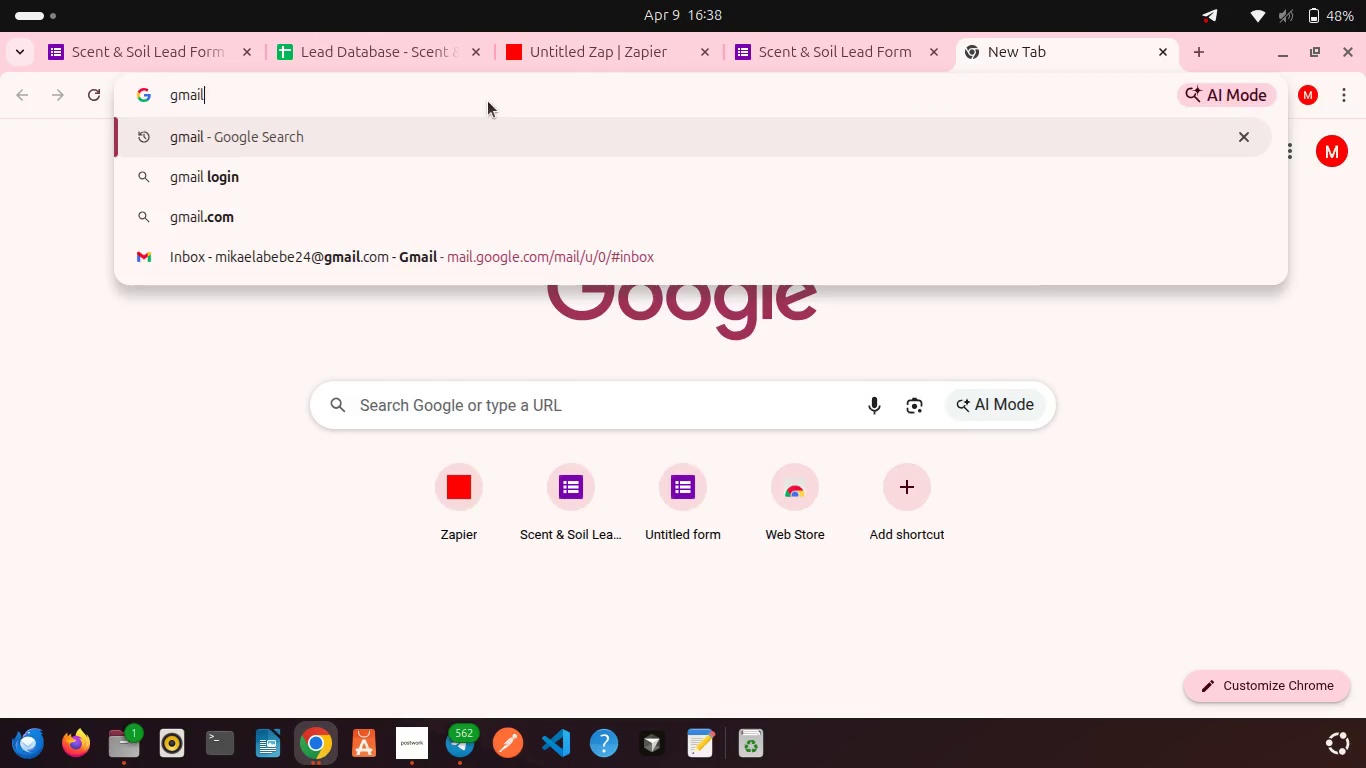 
key(Enter)
 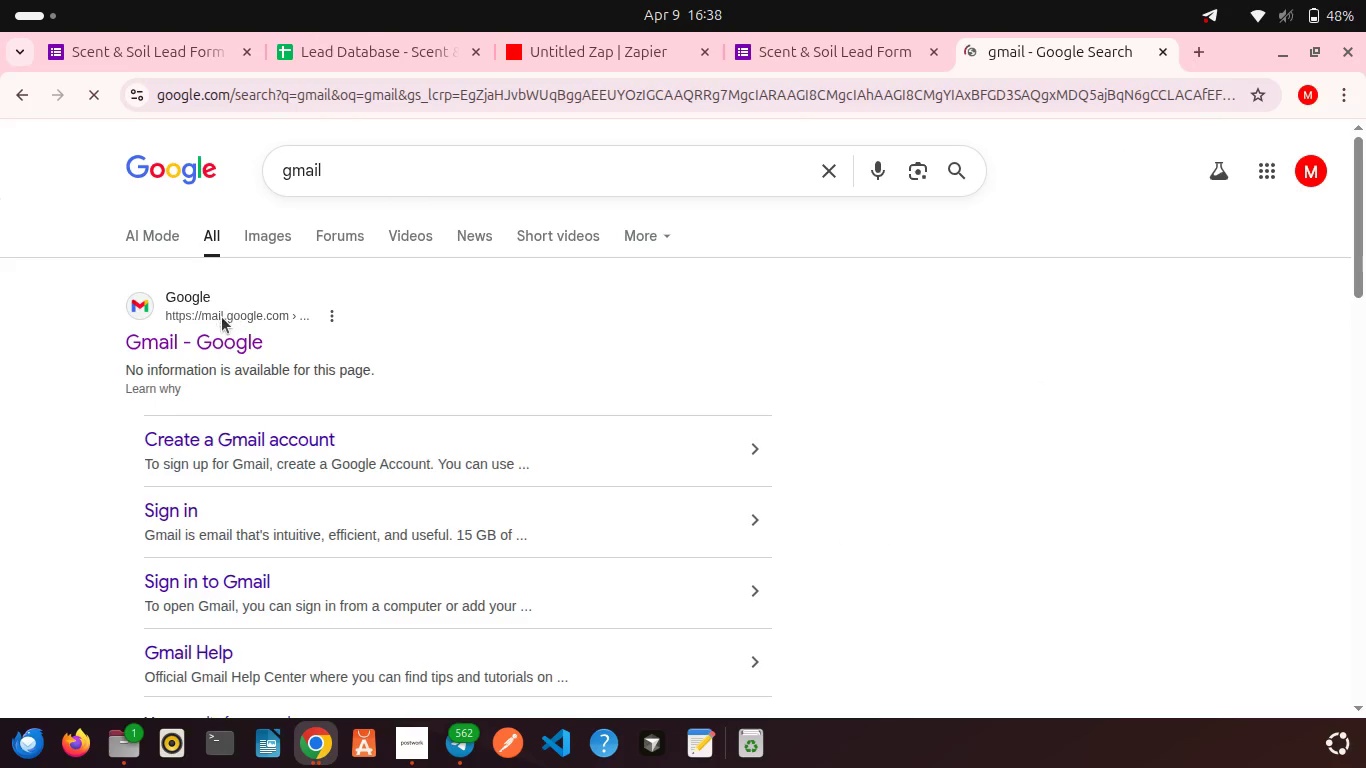 
left_click([210, 338])
 